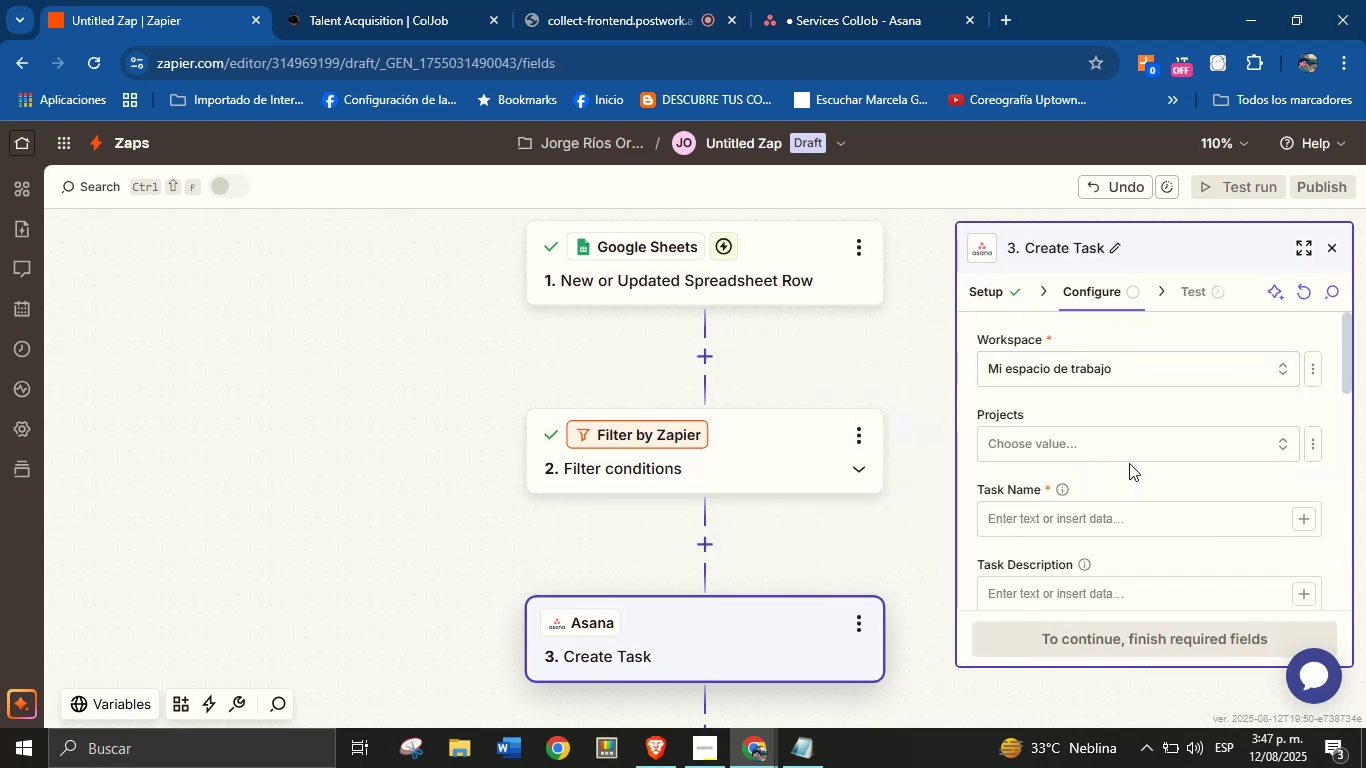 
scroll: coordinate [1130, 454], scroll_direction: down, amount: 1.0
 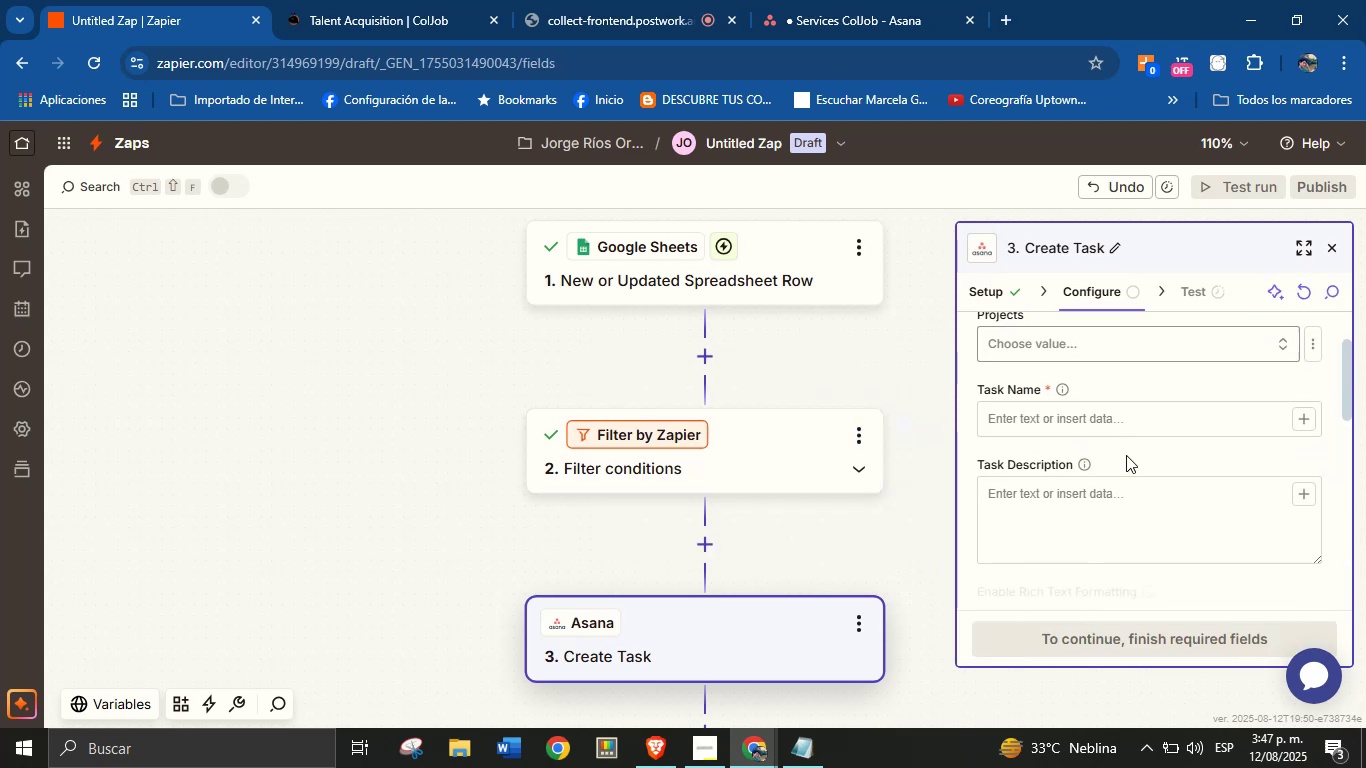 
scroll: coordinate [1113, 450], scroll_direction: up, amount: 1.0
 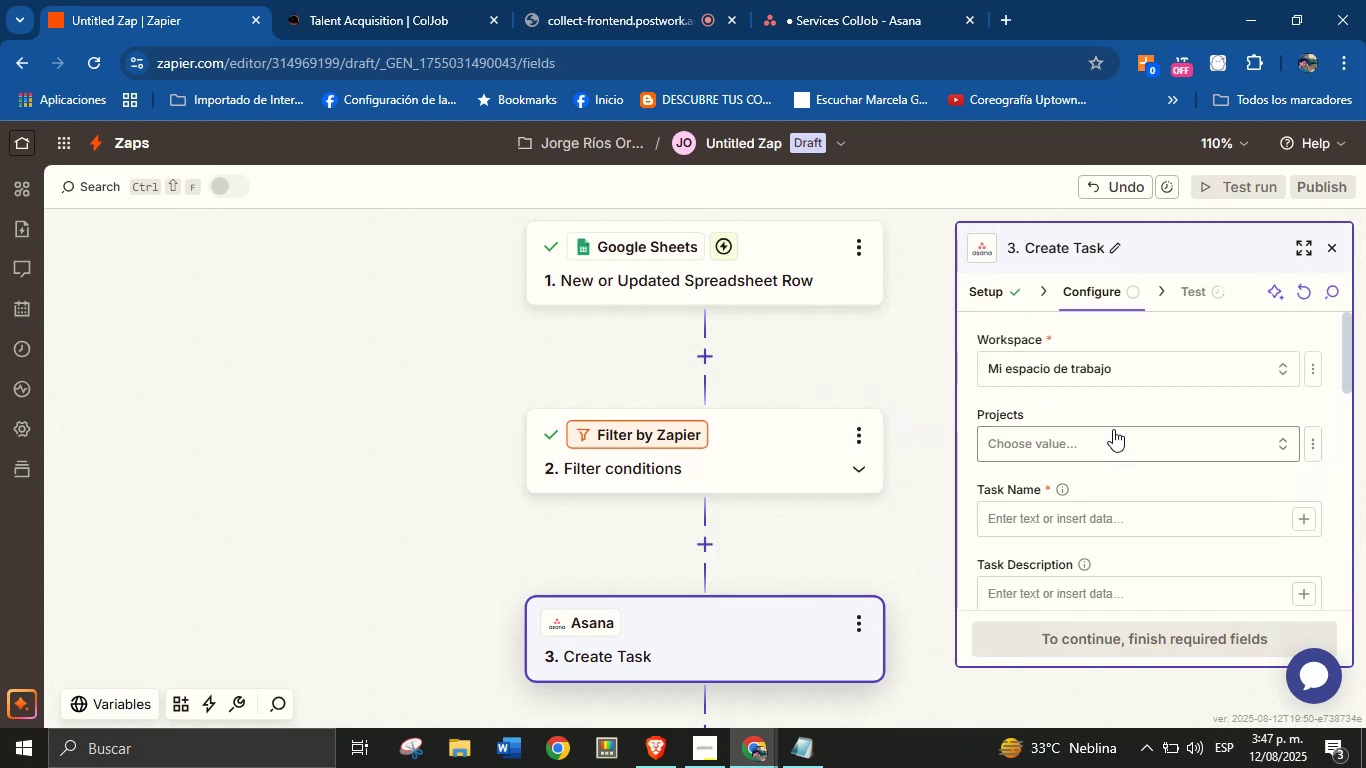 
left_click([1102, 450])
 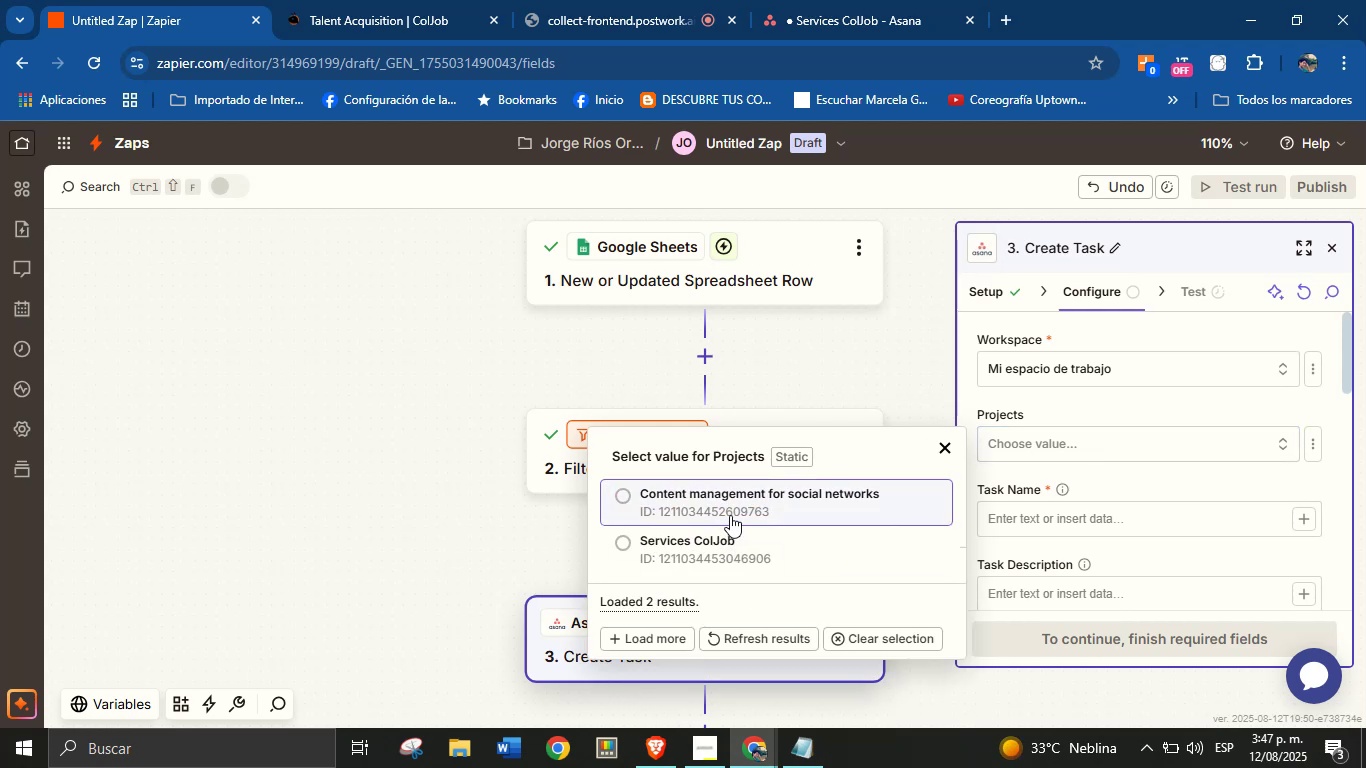 
left_click([734, 547])
 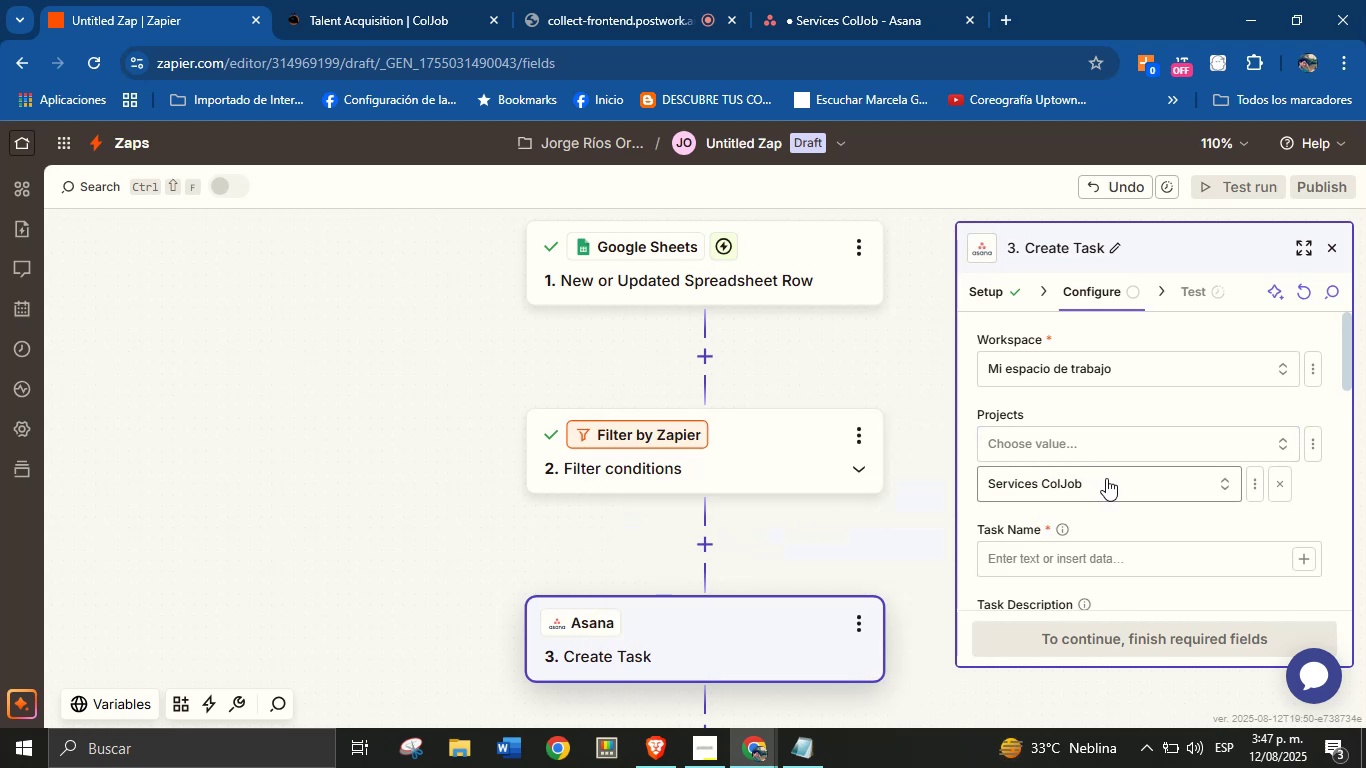 
left_click([1128, 527])
 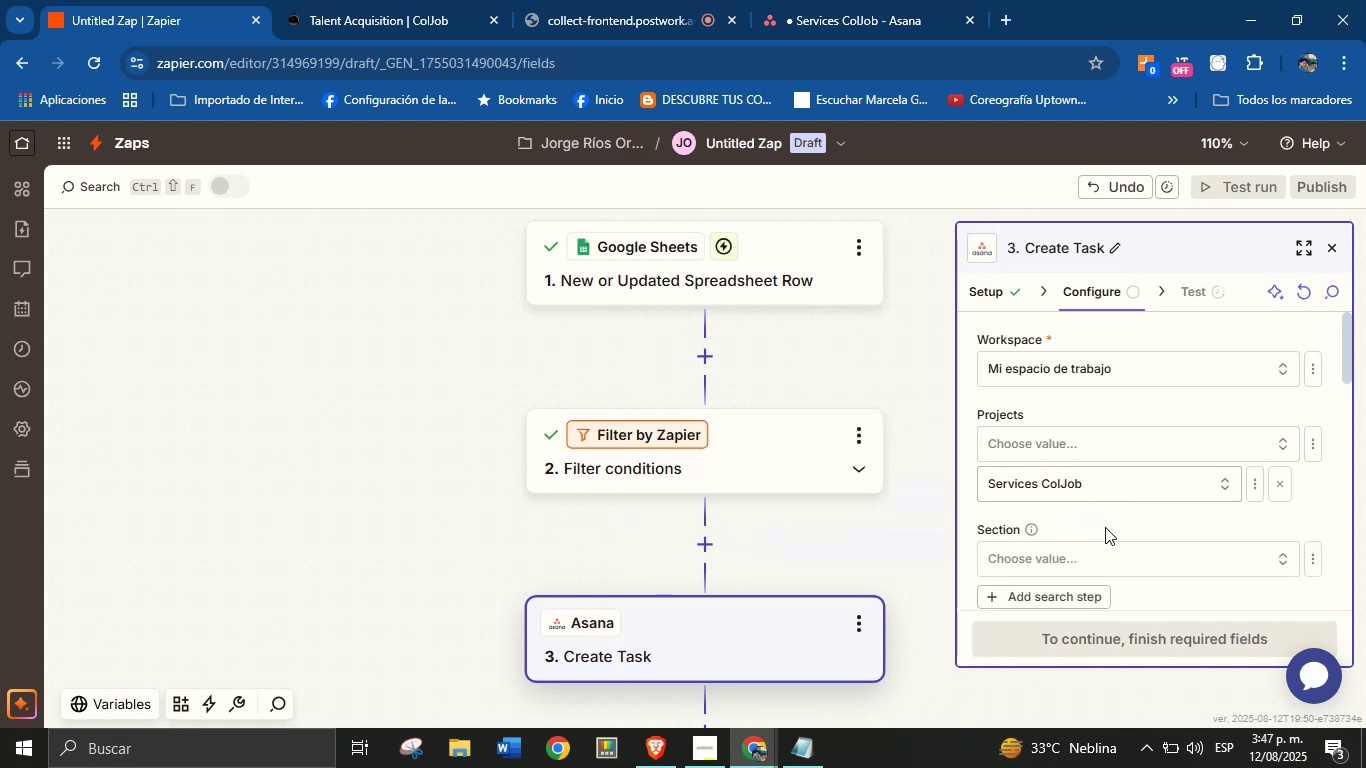 
left_click([1085, 558])
 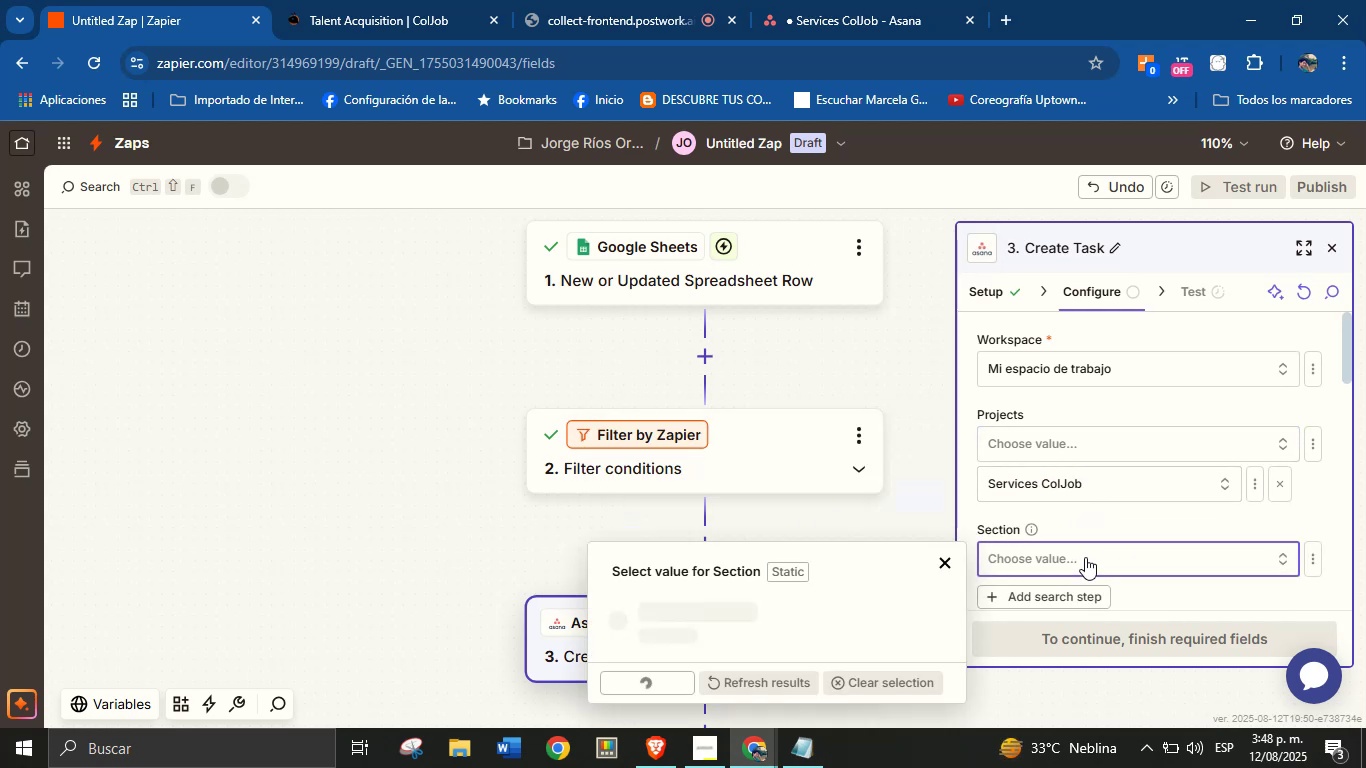 
mouse_move([942, 594])
 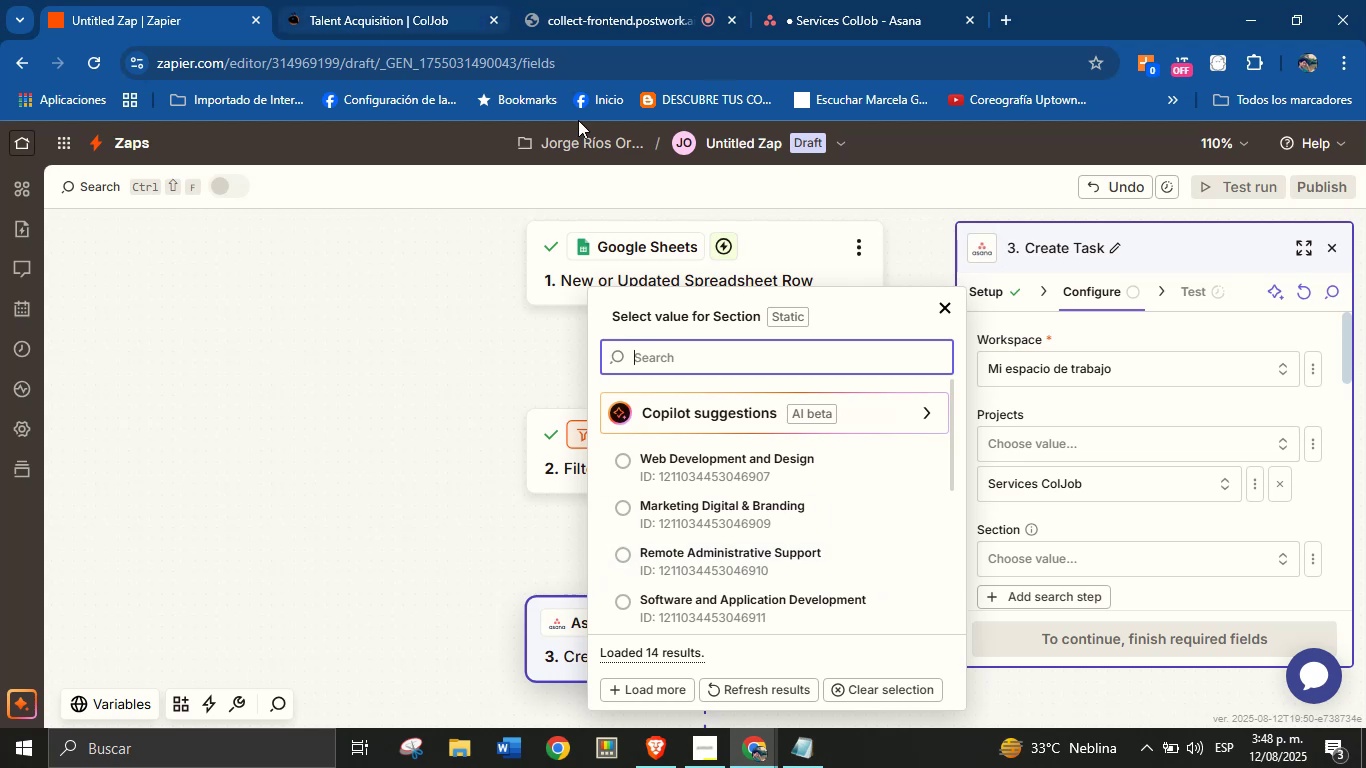 
left_click([412, 0])
 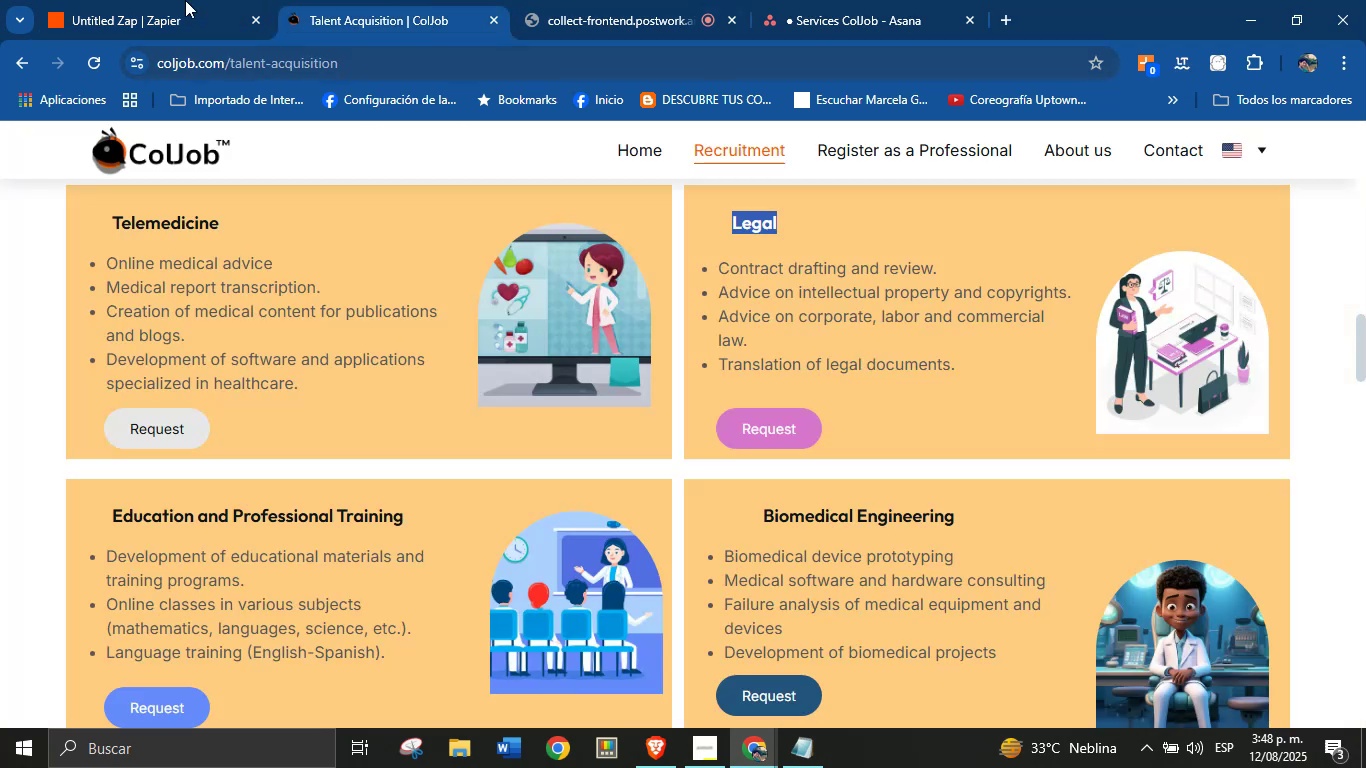 
left_click([185, 0])
 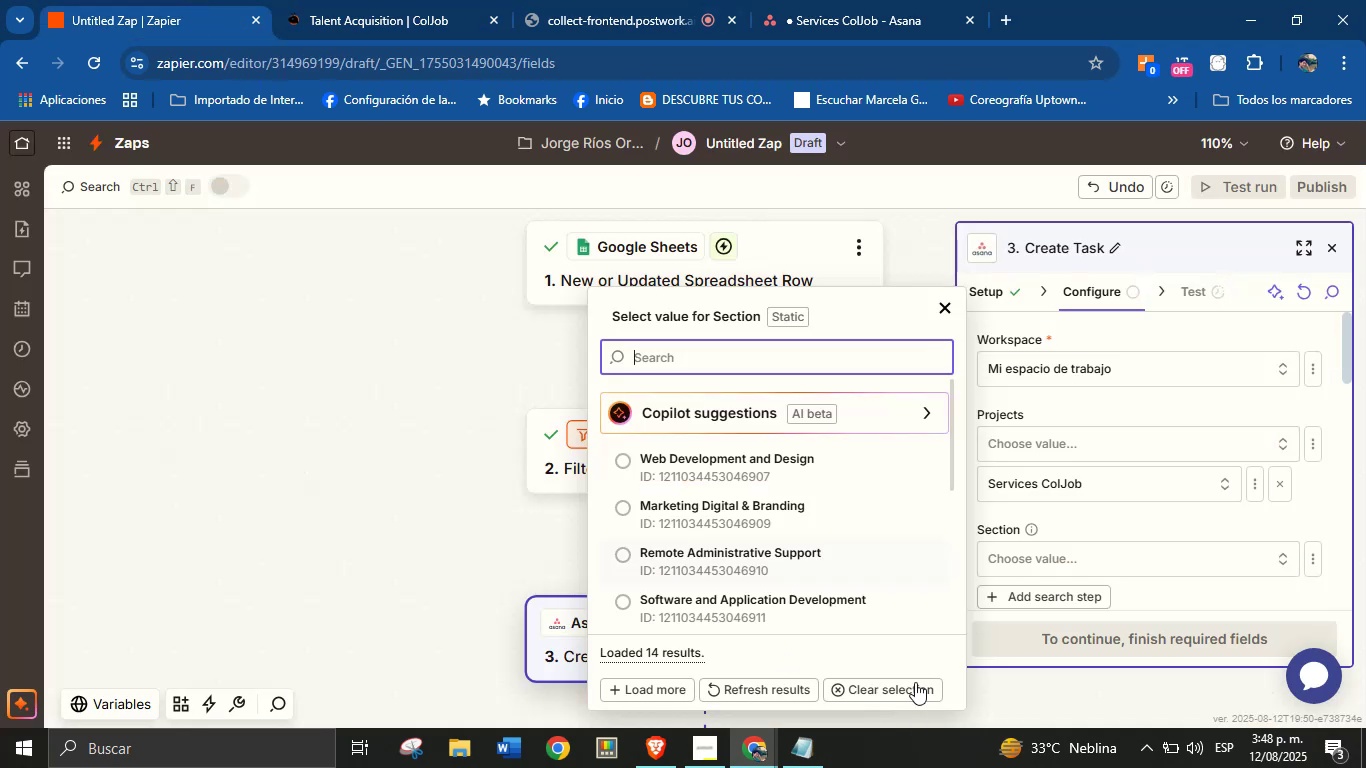 
scroll: coordinate [764, 455], scroll_direction: down, amount: 5.0
 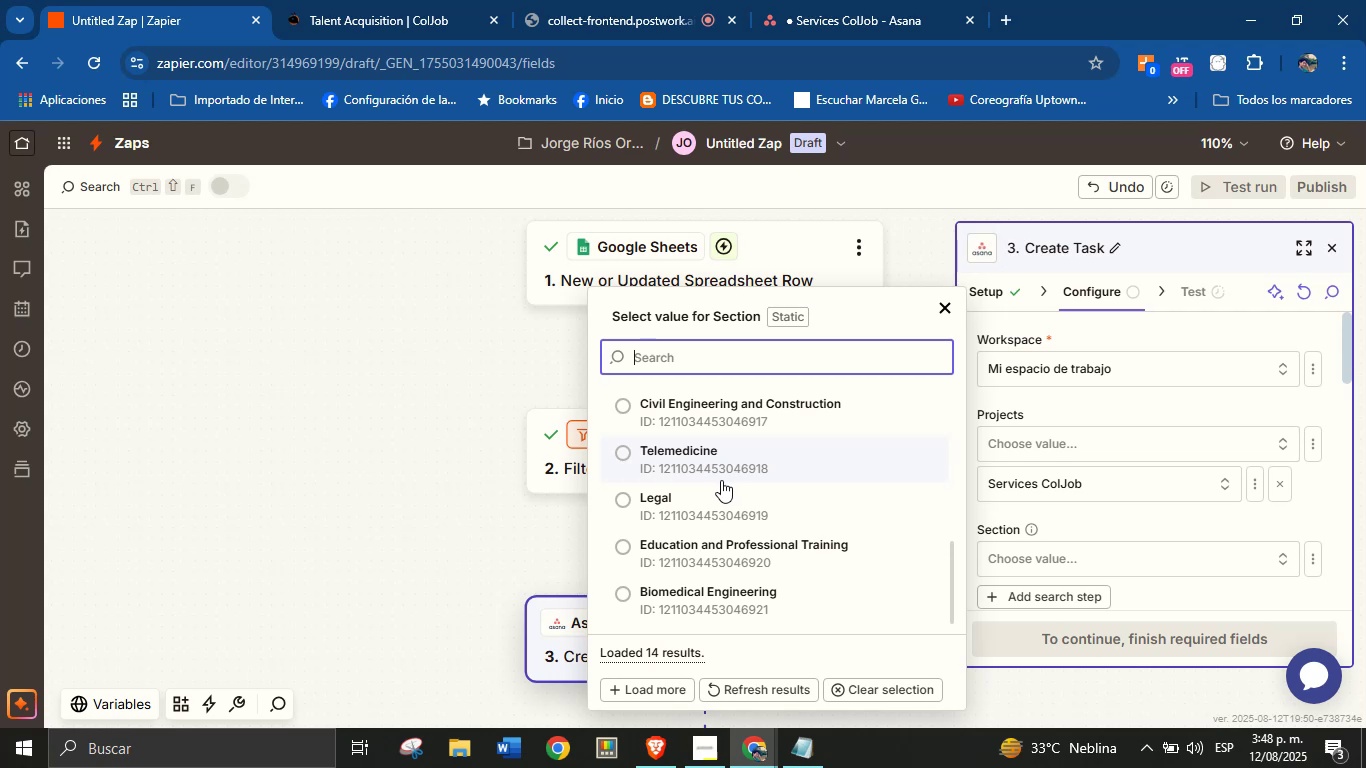 
left_click([710, 493])
 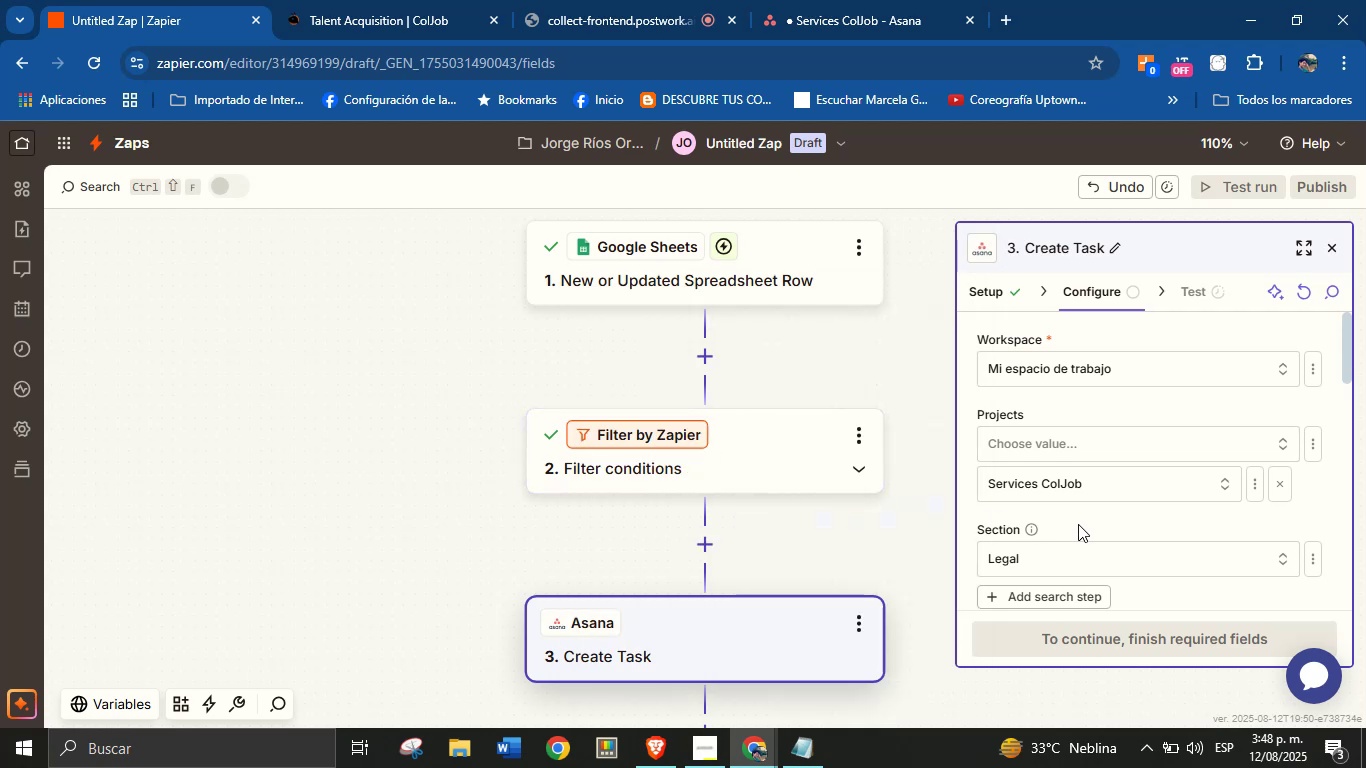 
left_click([1078, 524])
 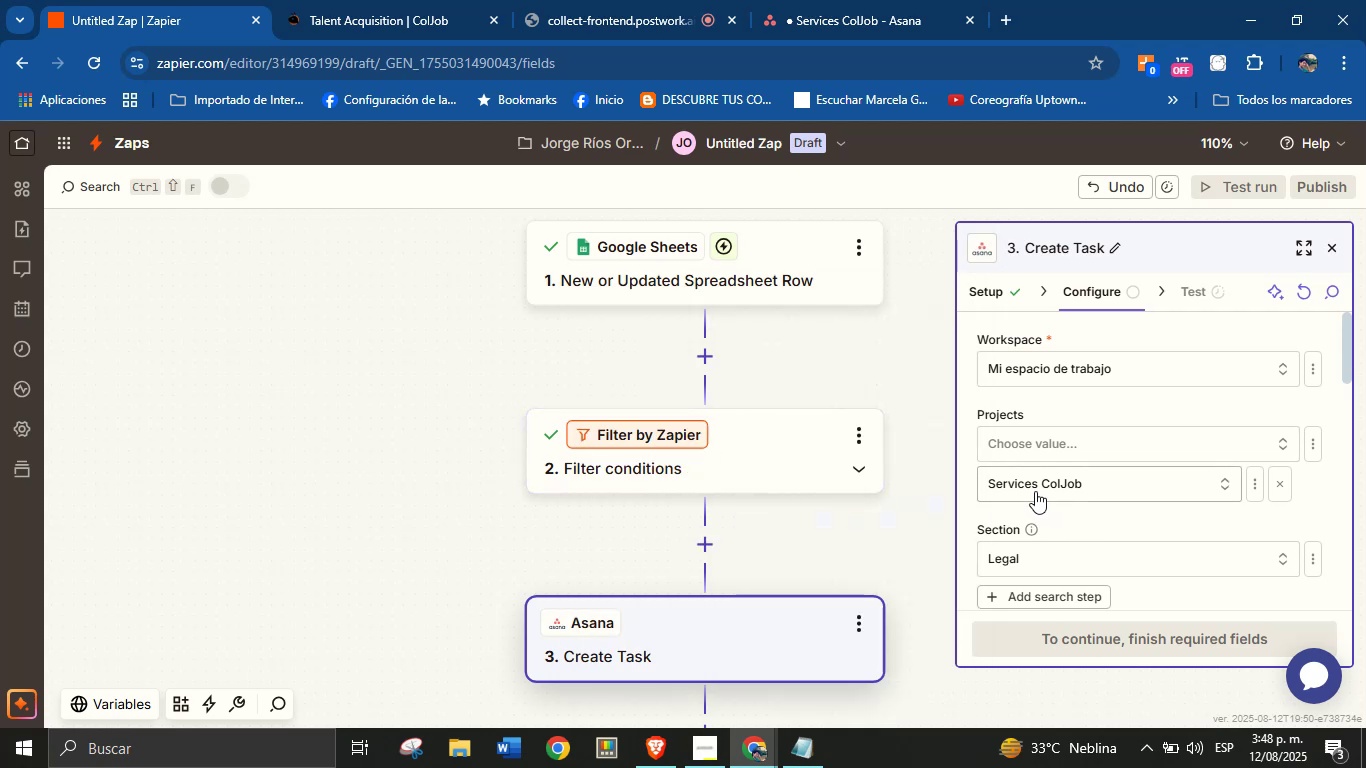 
scroll: coordinate [1092, 451], scroll_direction: up, amount: 1.0
 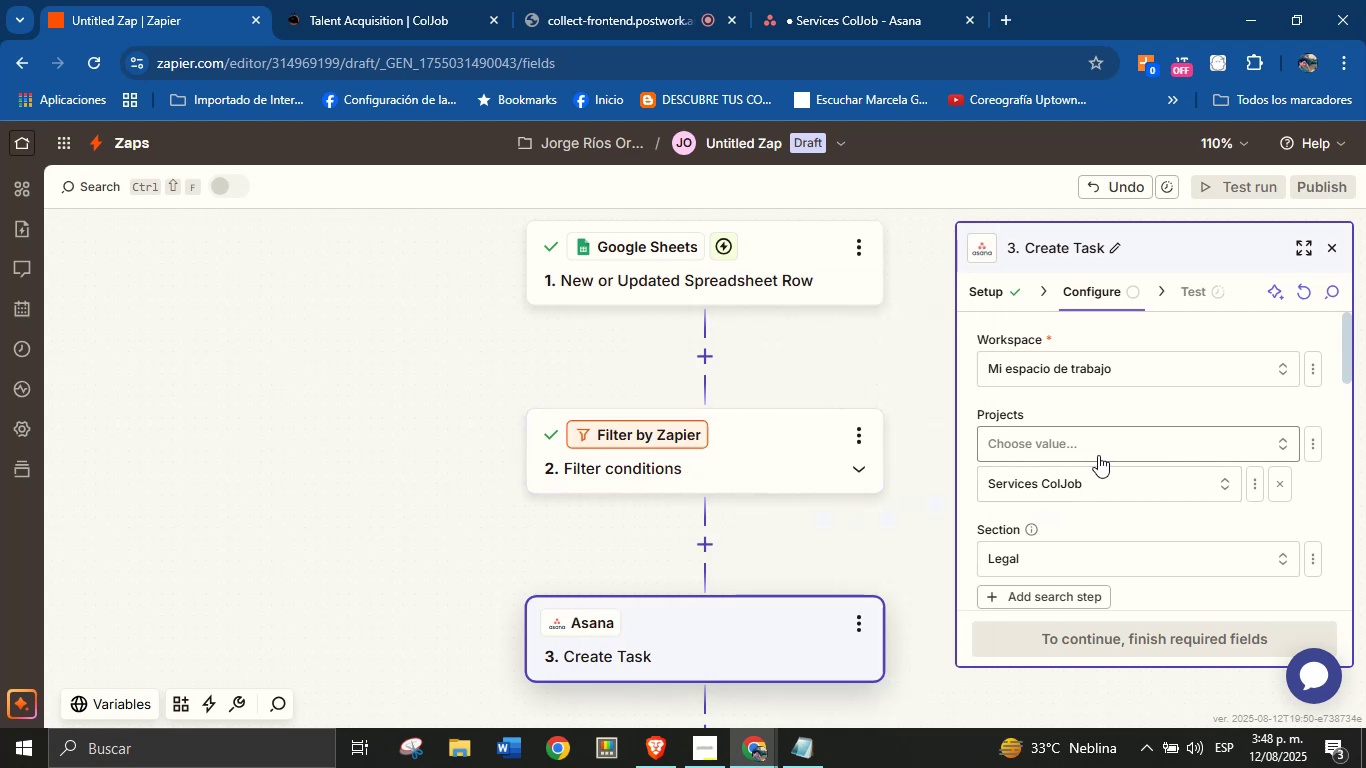 
scroll: coordinate [1139, 439], scroll_direction: down, amount: 2.0
 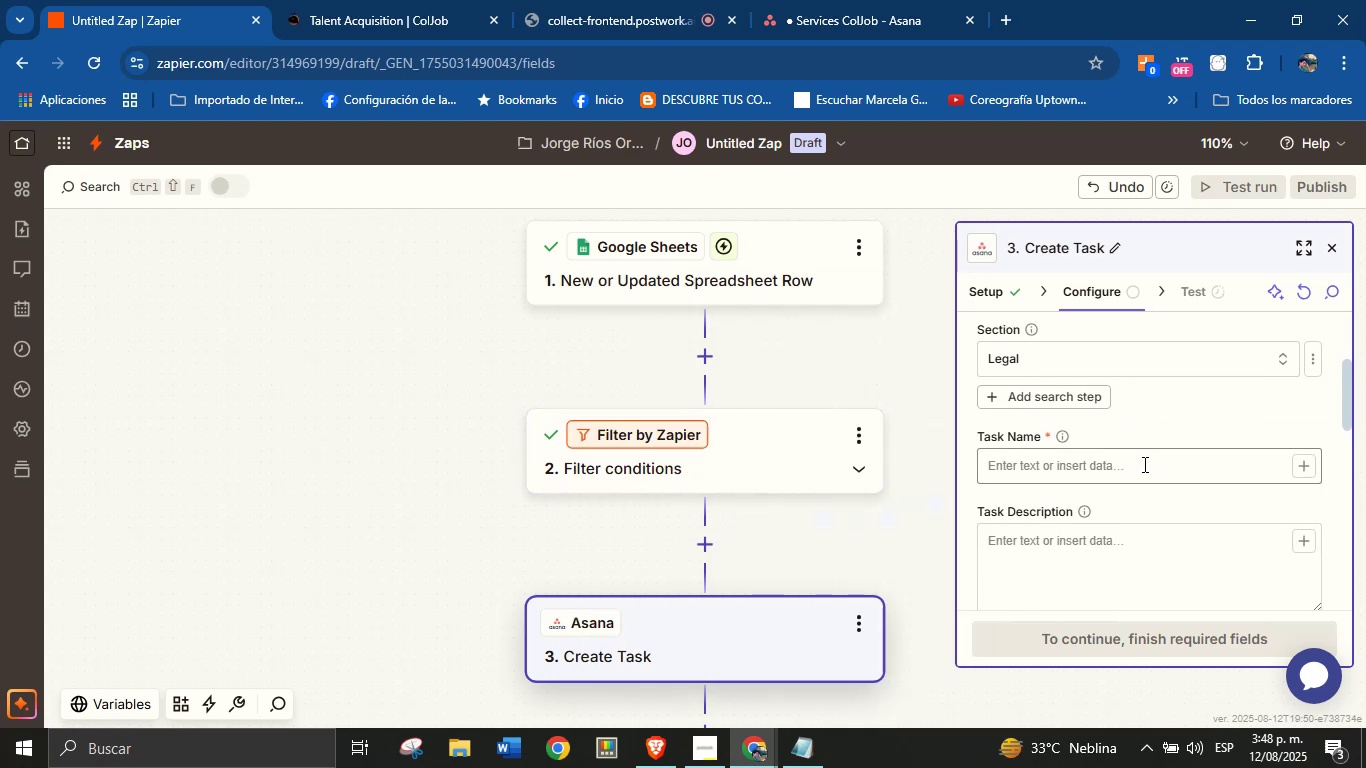 
left_click([1141, 473])
 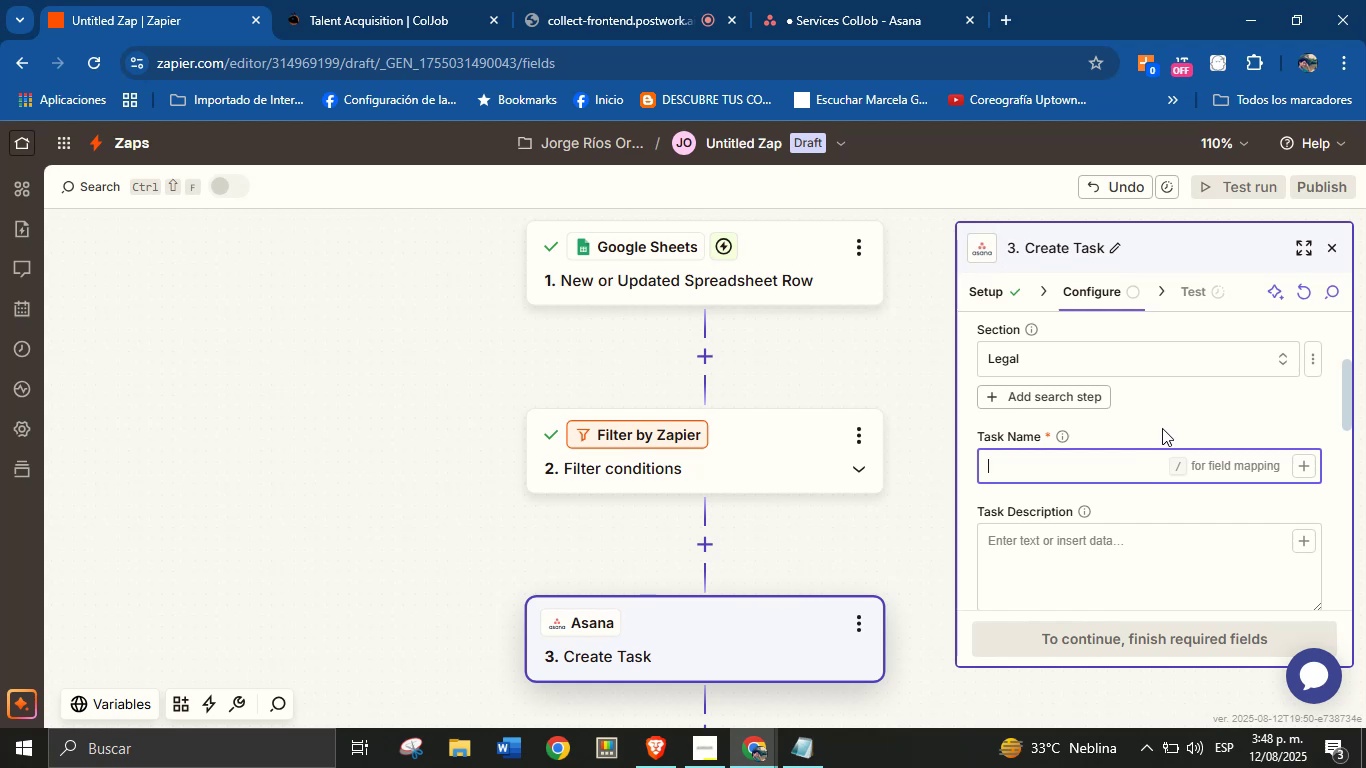 
left_click([1164, 425])
 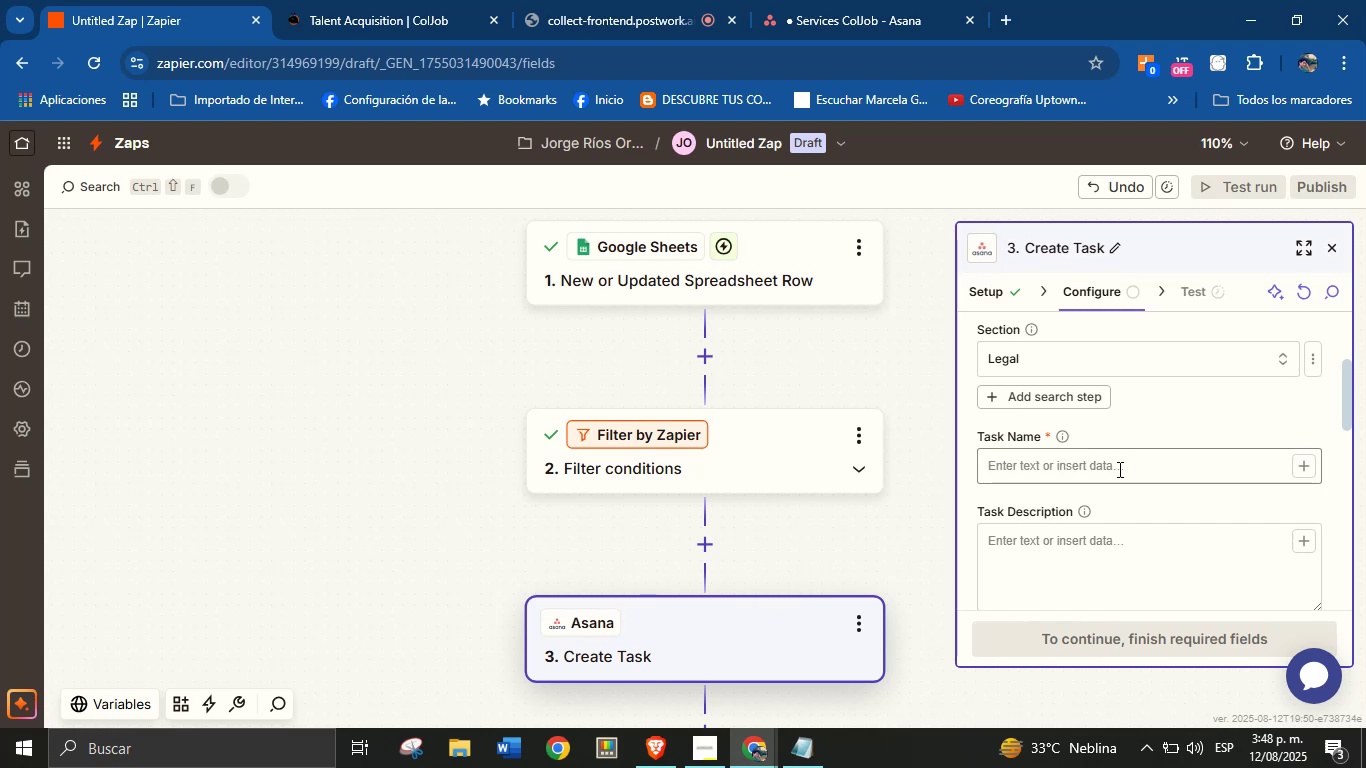 
left_click([1117, 469])
 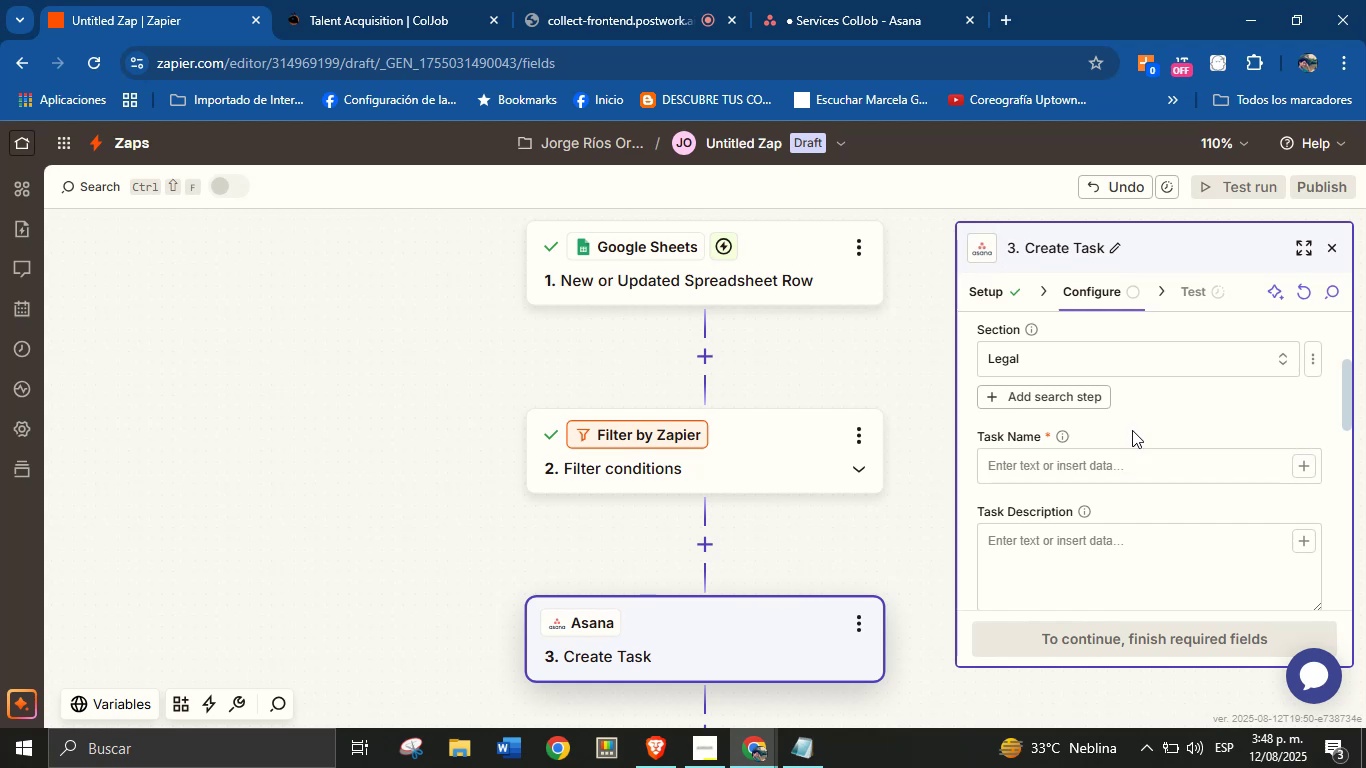 
double_click([1116, 466])
 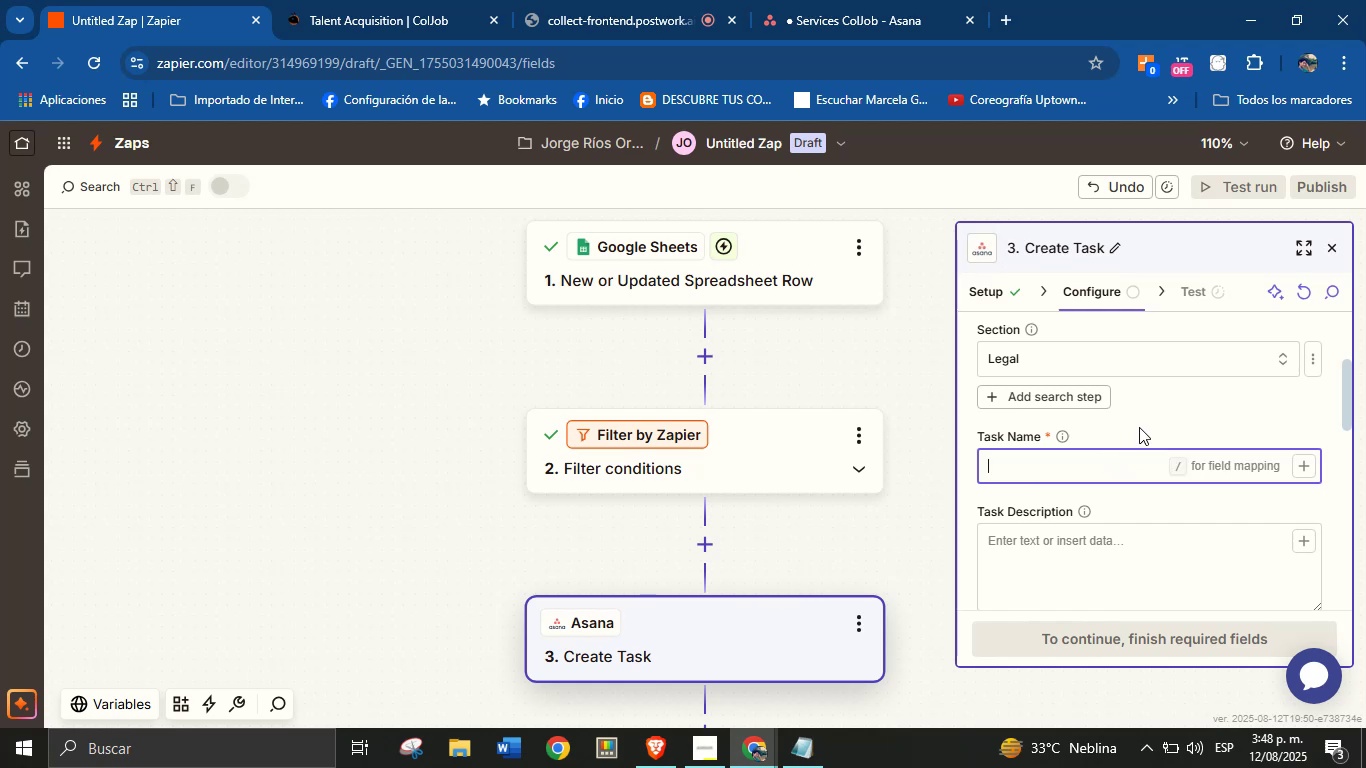 
triple_click([1140, 426])
 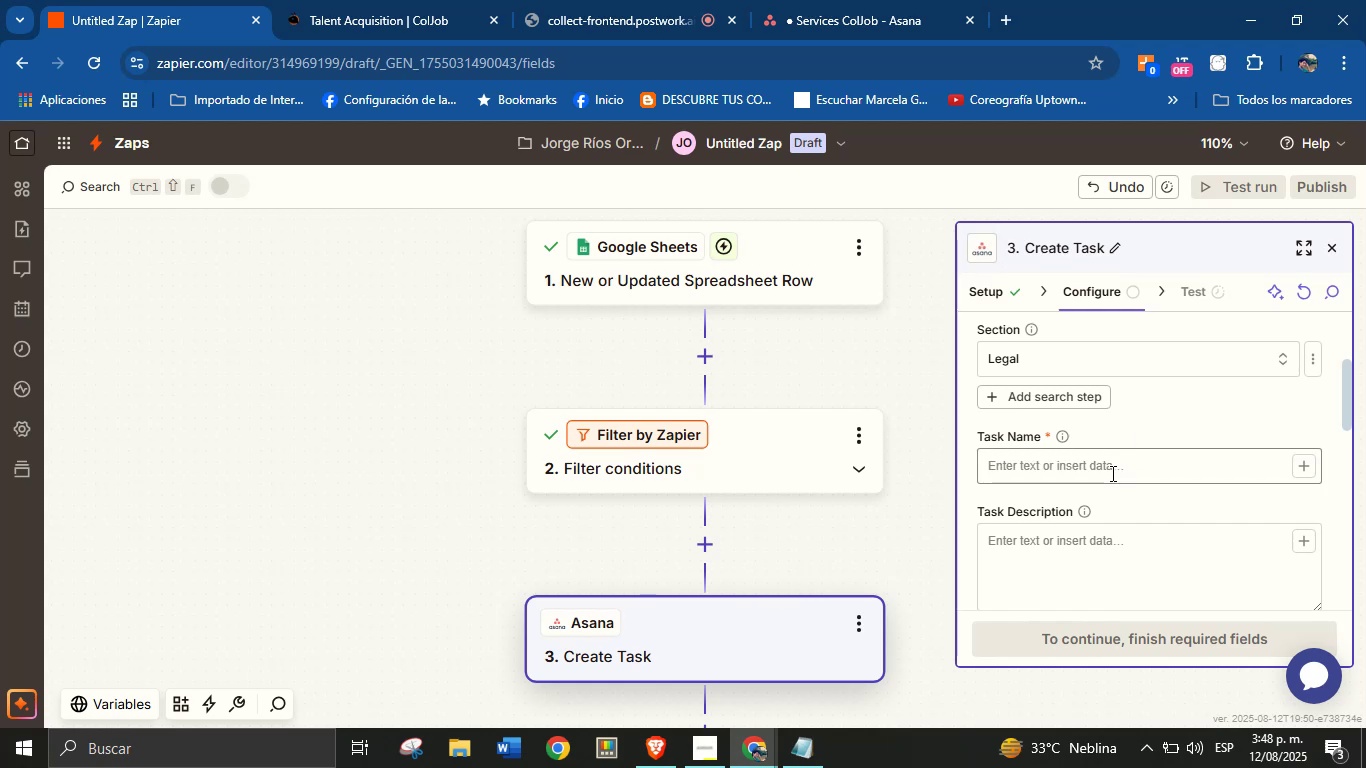 
left_click([1111, 473])
 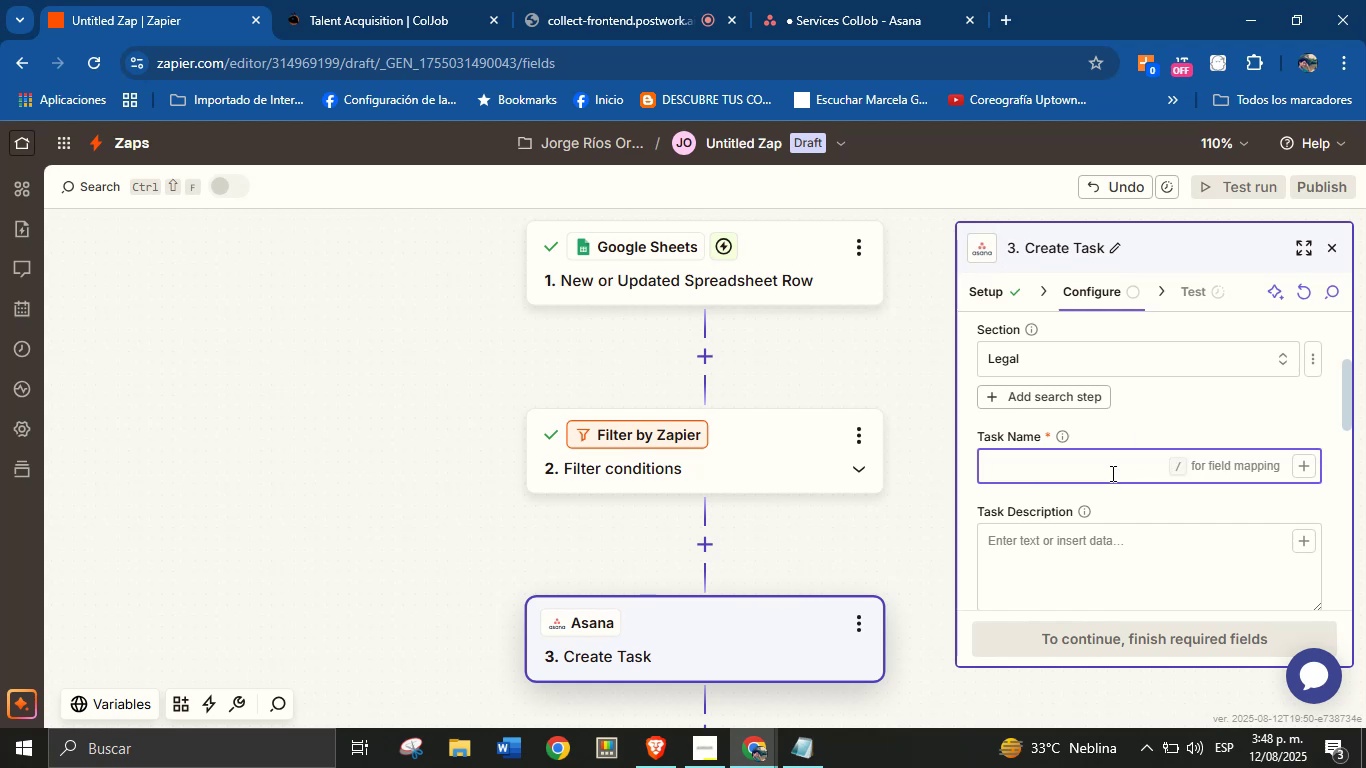 
type(New request from )
 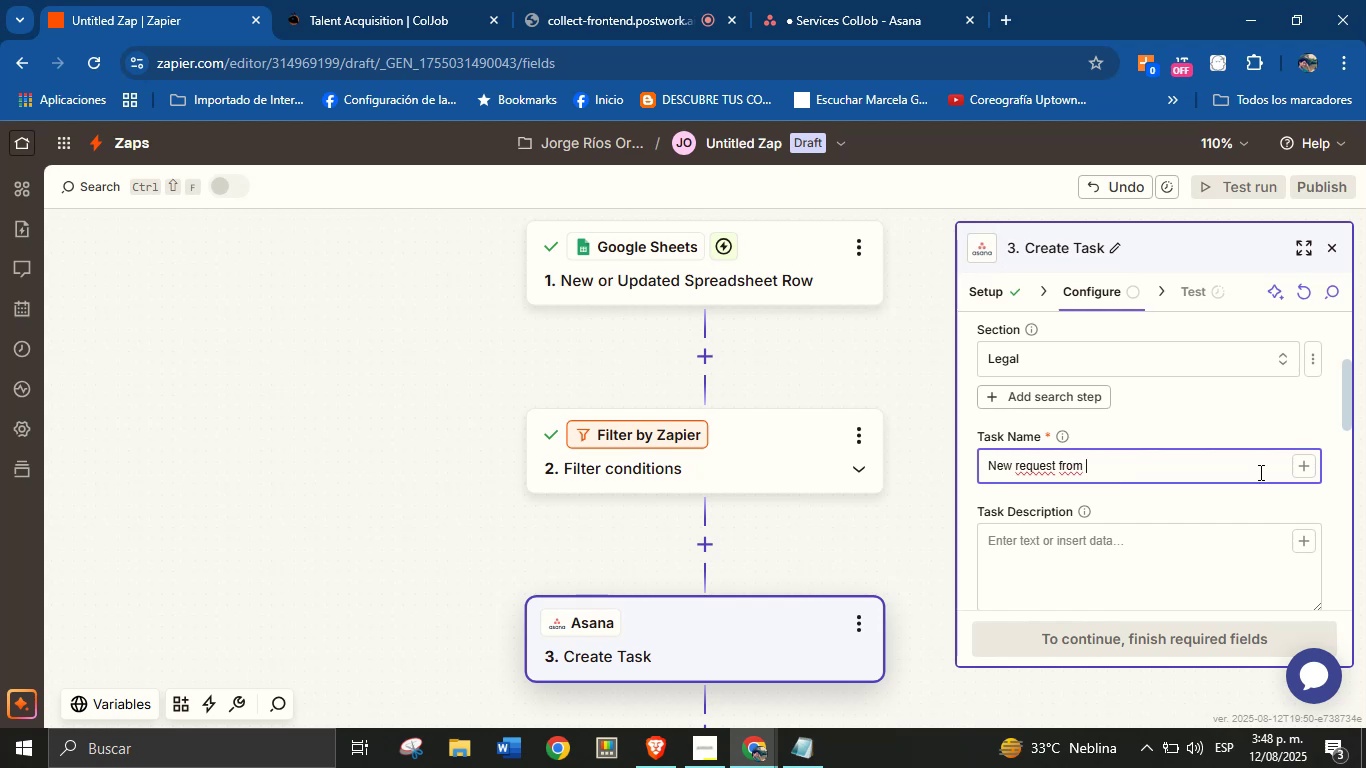 
left_click([1298, 466])
 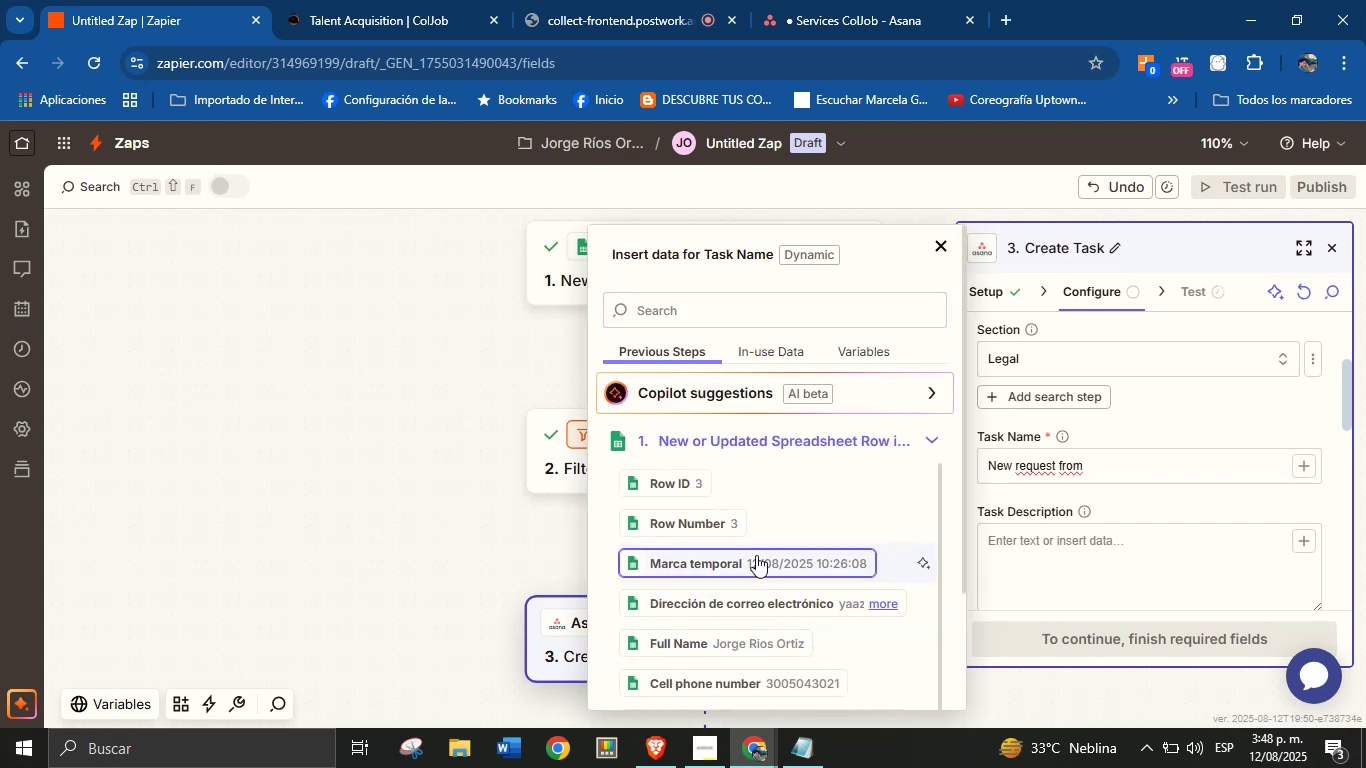 
wait(5.81)
 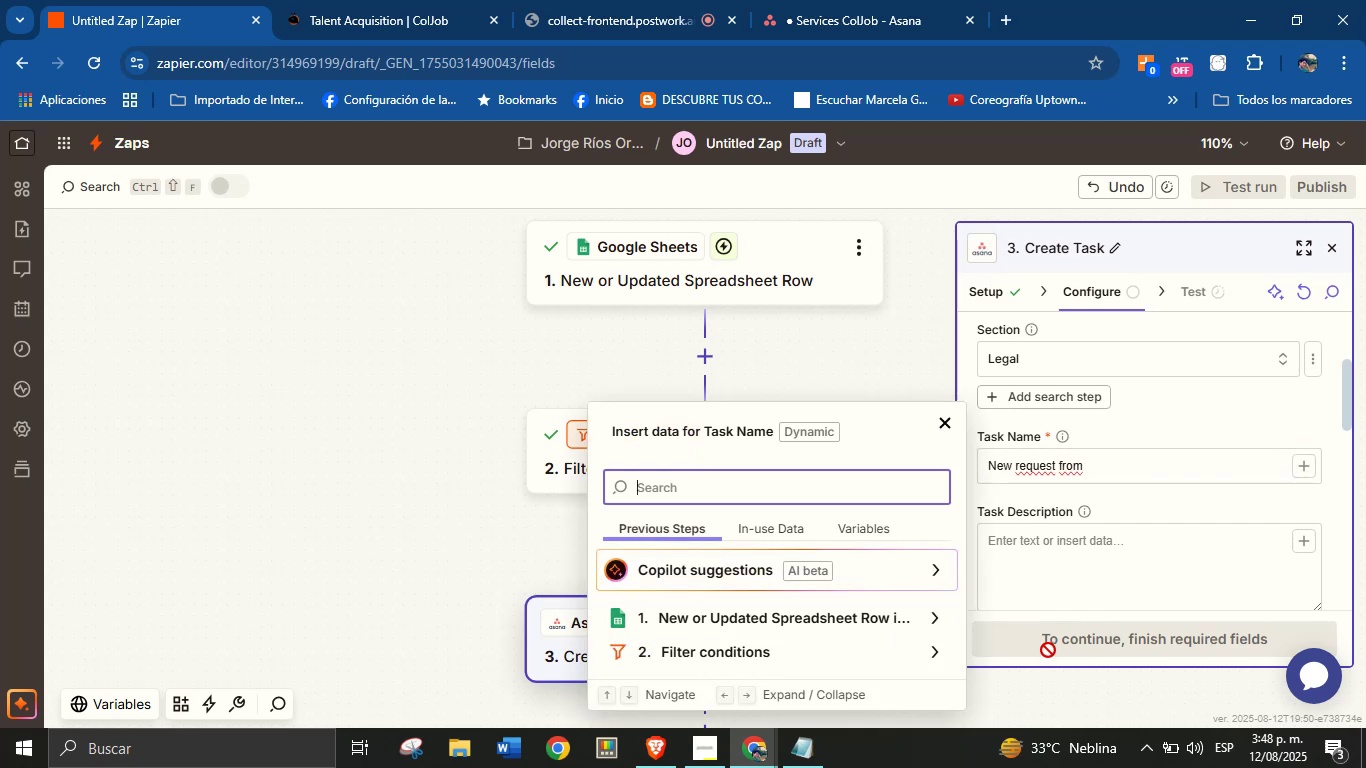 
left_click([775, 640])
 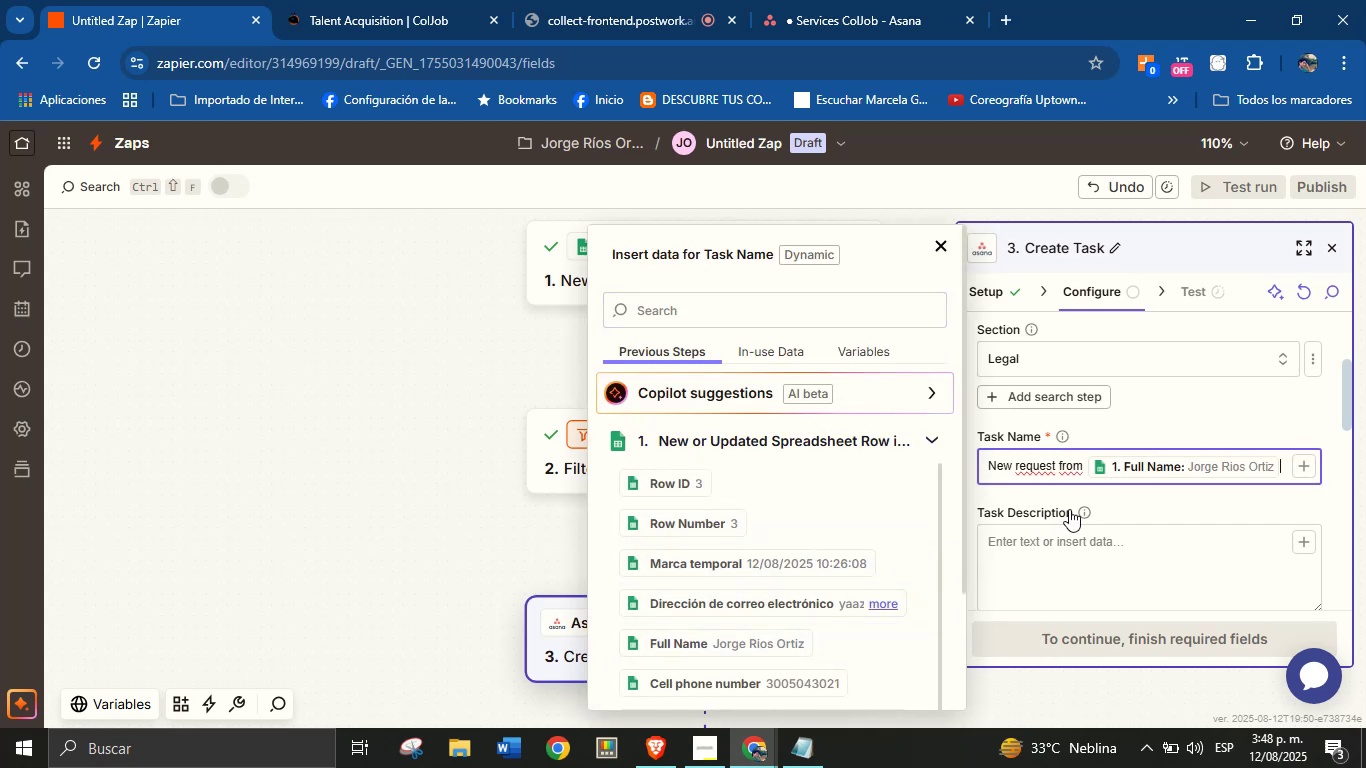 
left_click([1152, 501])
 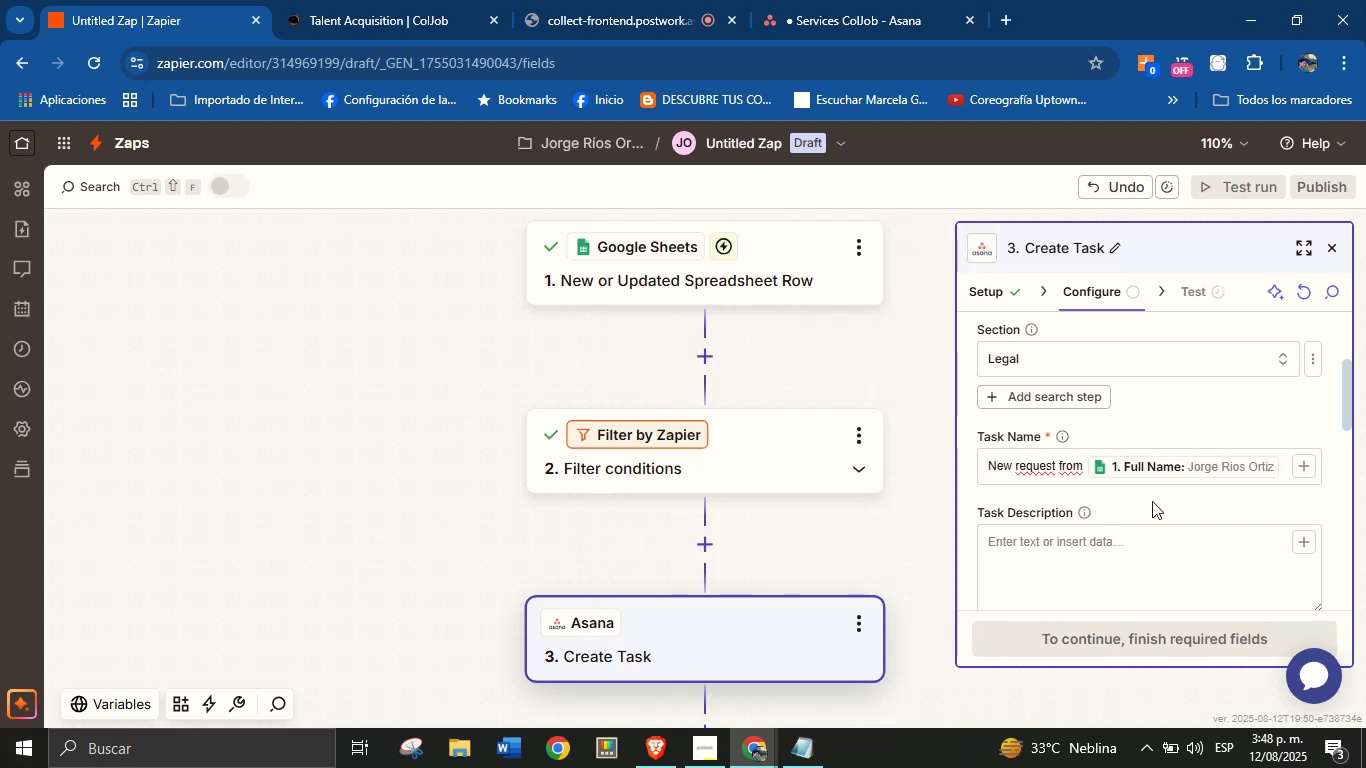 
scroll: coordinate [1152, 501], scroll_direction: down, amount: 1.0
 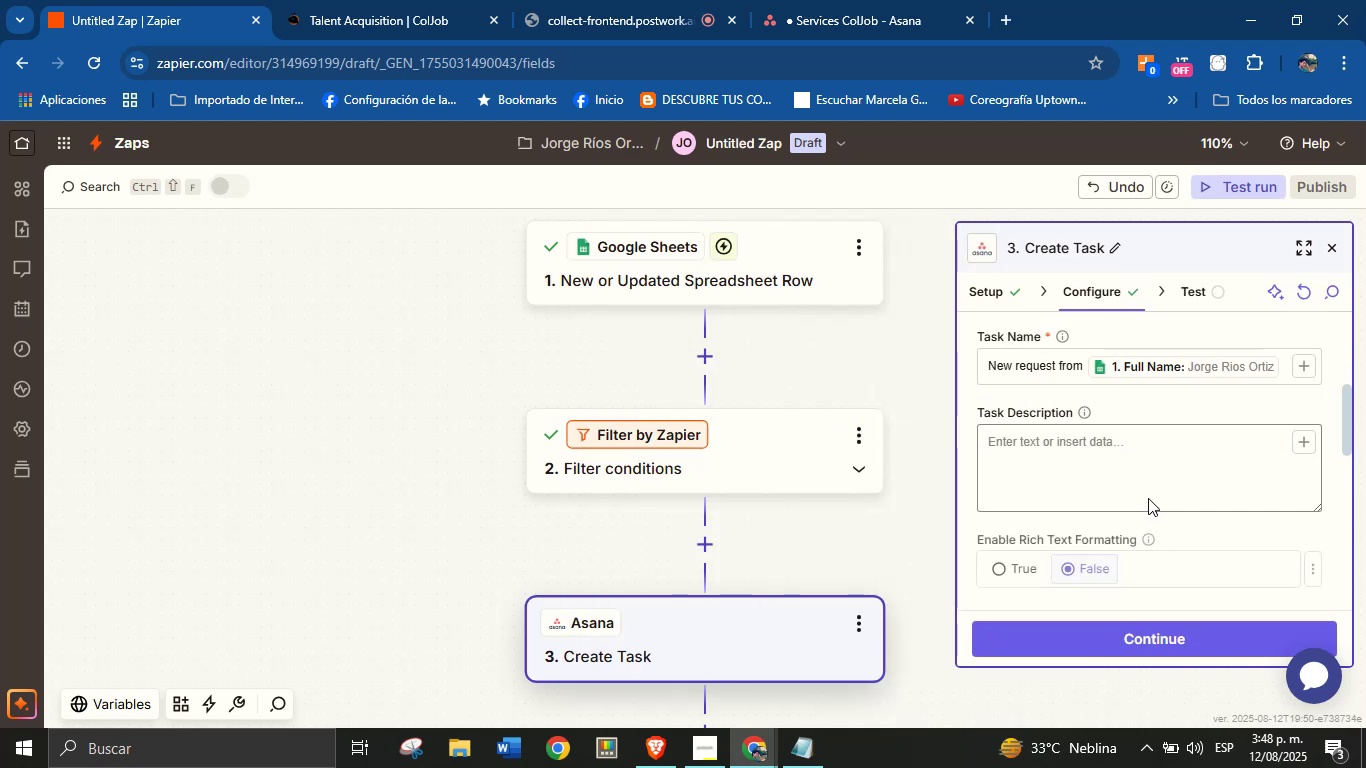 
left_click([1144, 450])
 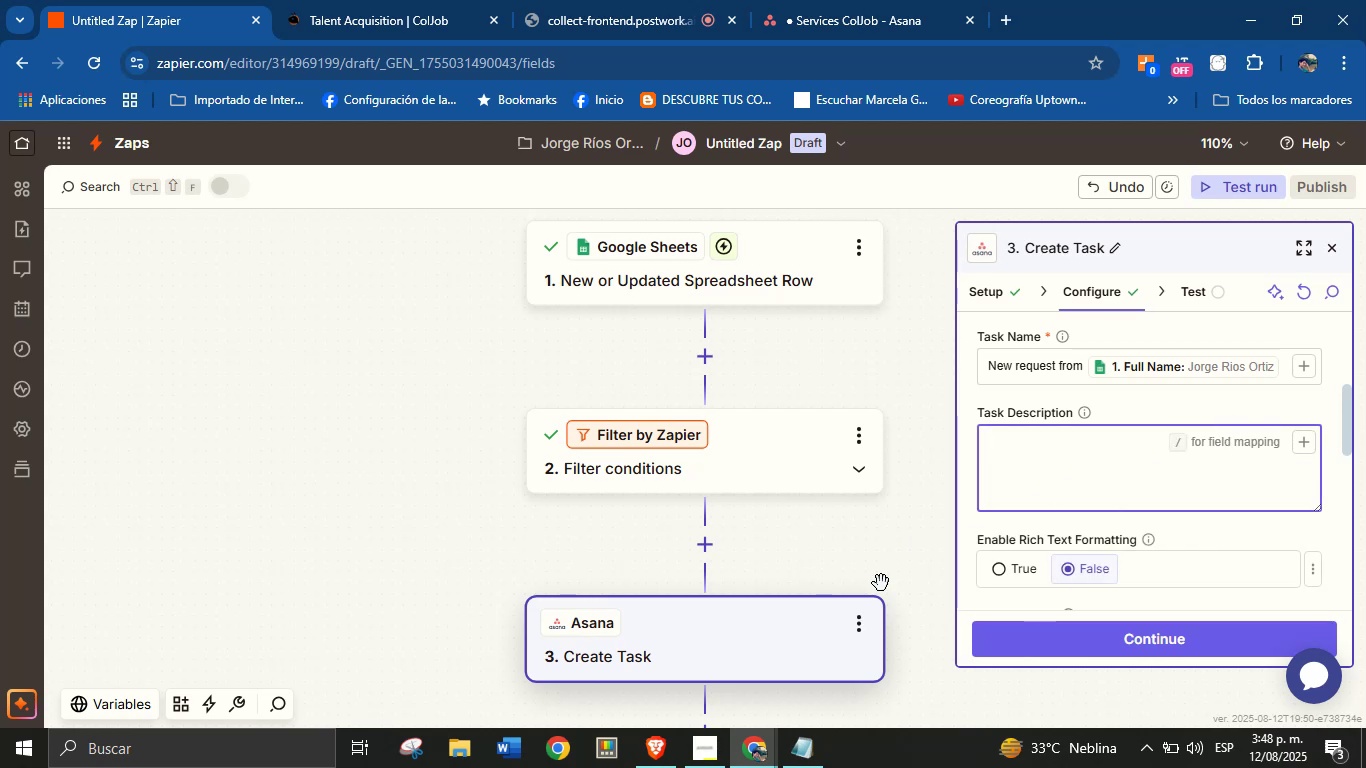 
left_click([819, 745])
 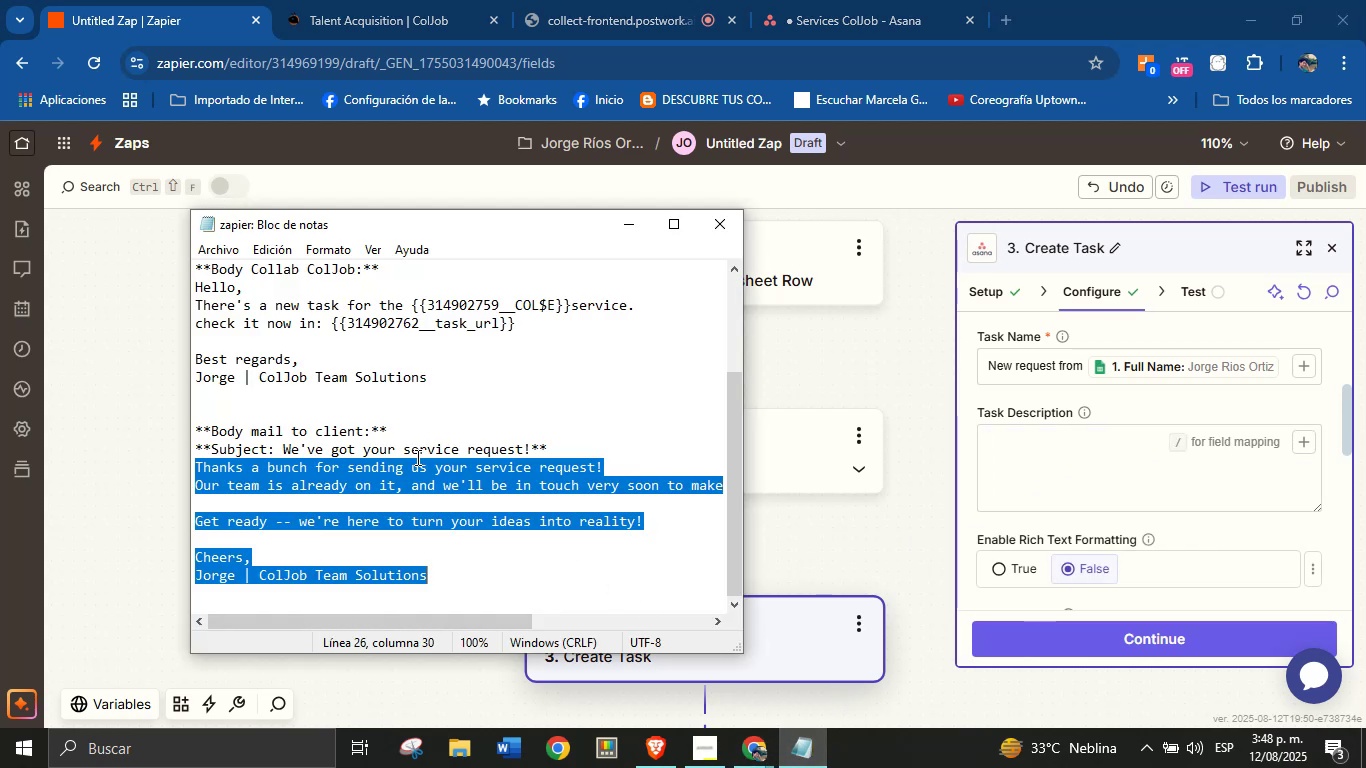 
scroll: coordinate [314, 416], scroll_direction: up, amount: 8.0
 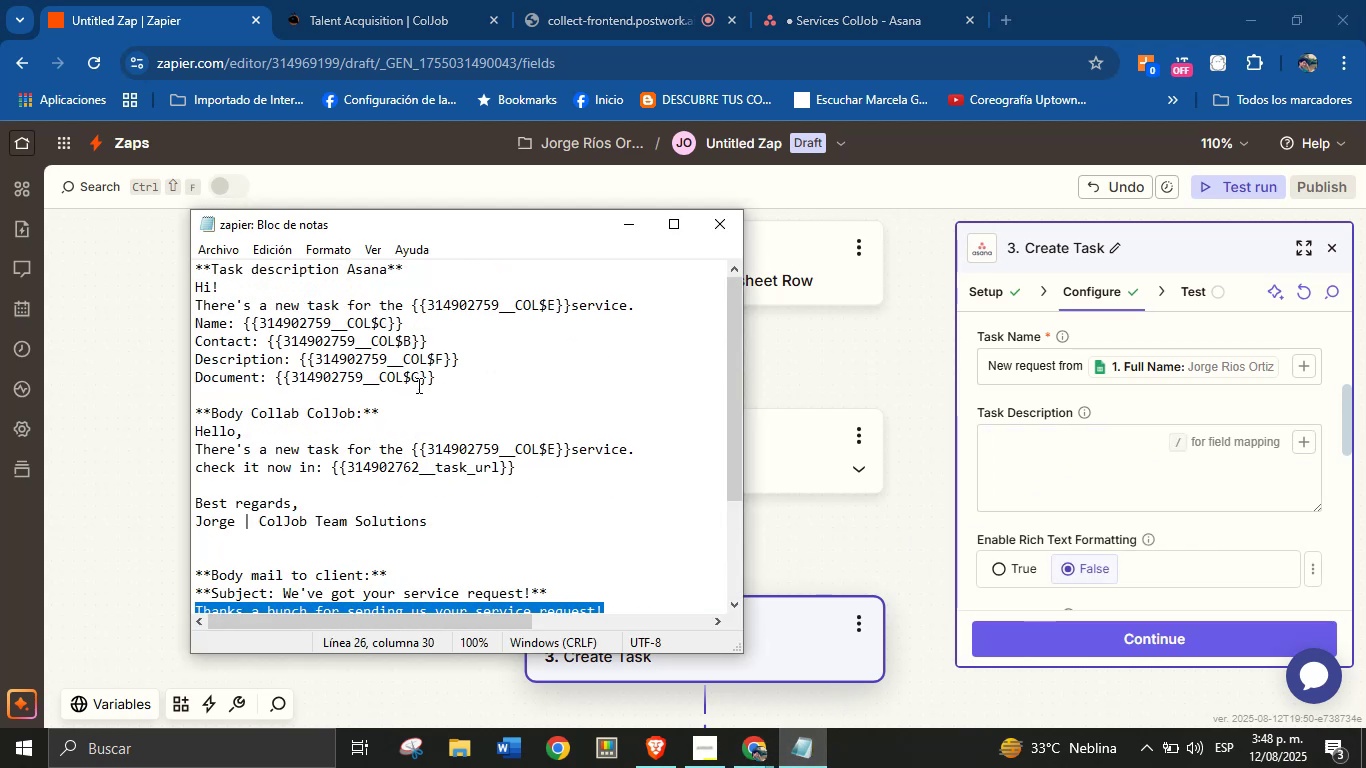 
left_click_drag(start_coordinate=[440, 375], to_coordinate=[194, 278])
 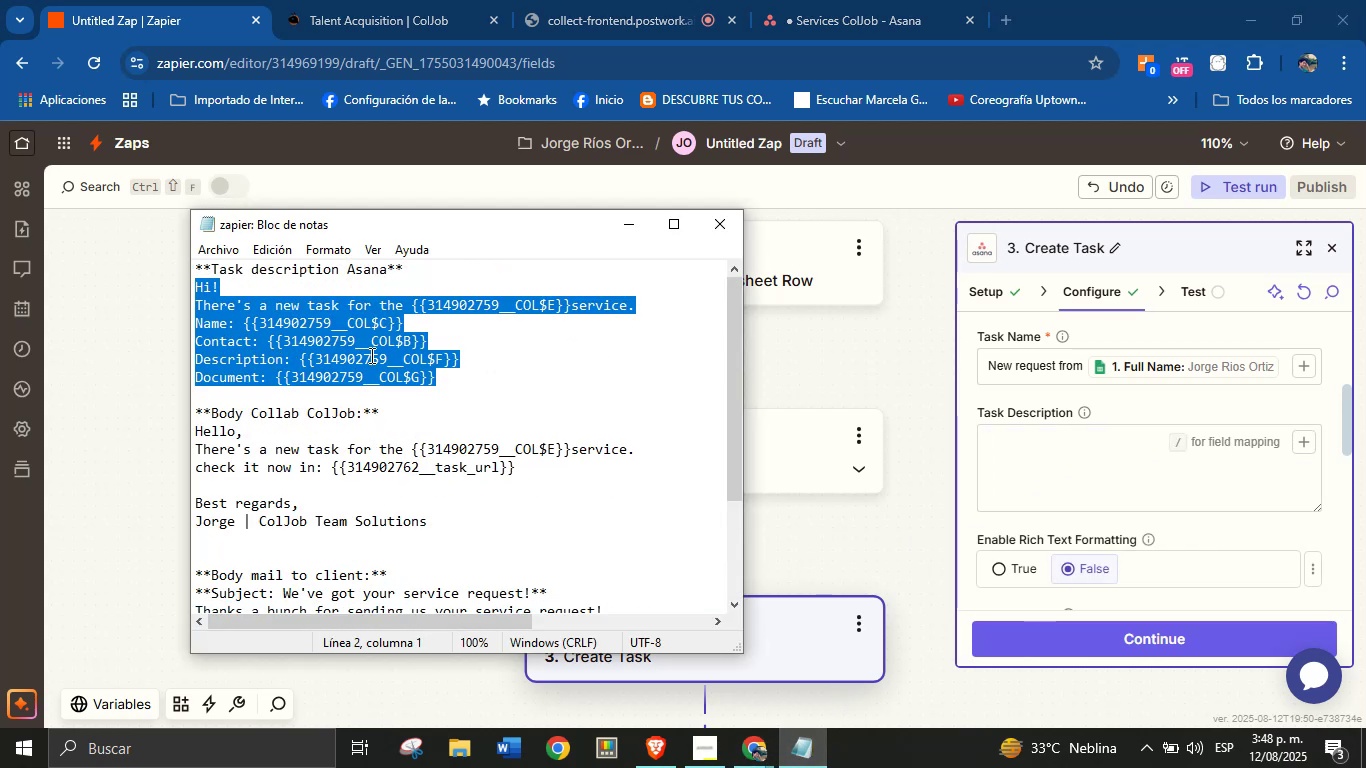 
key(Control+C)
 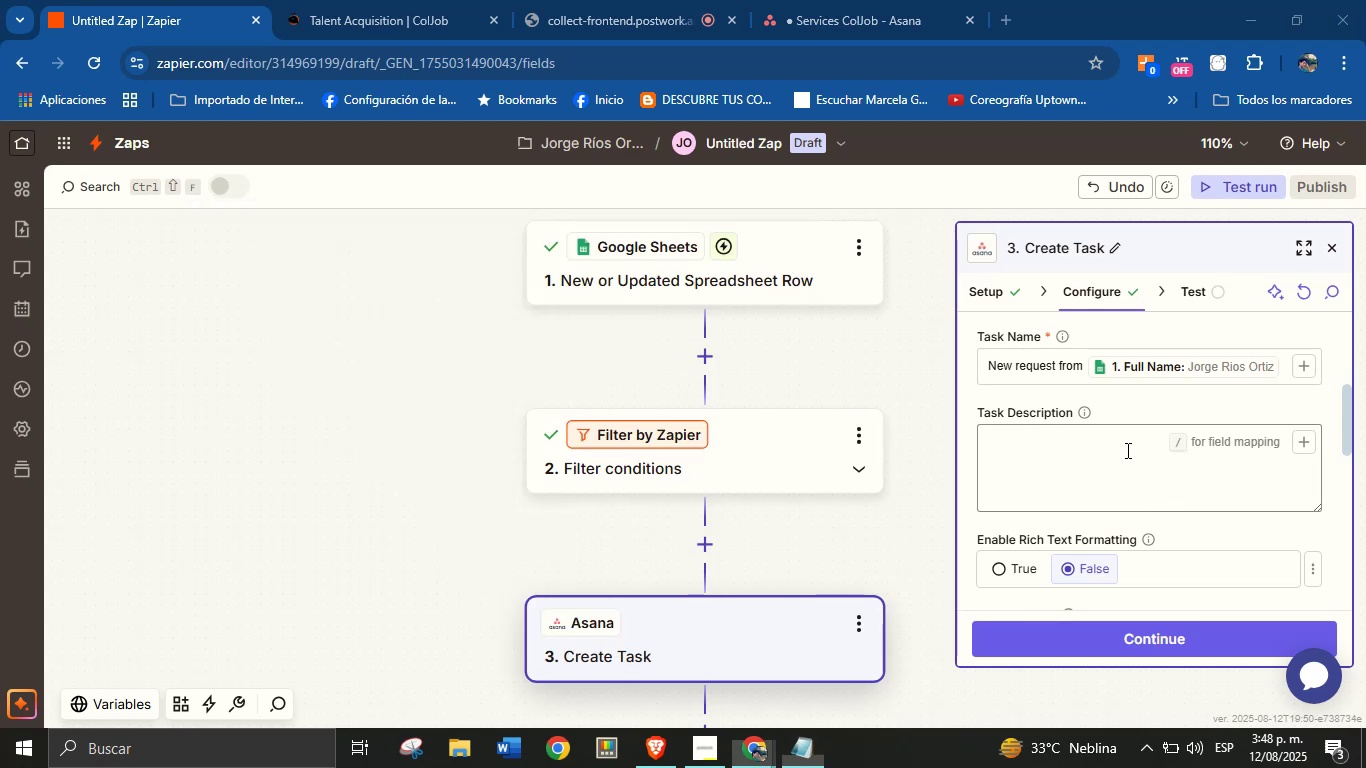 
key(Control+V)
 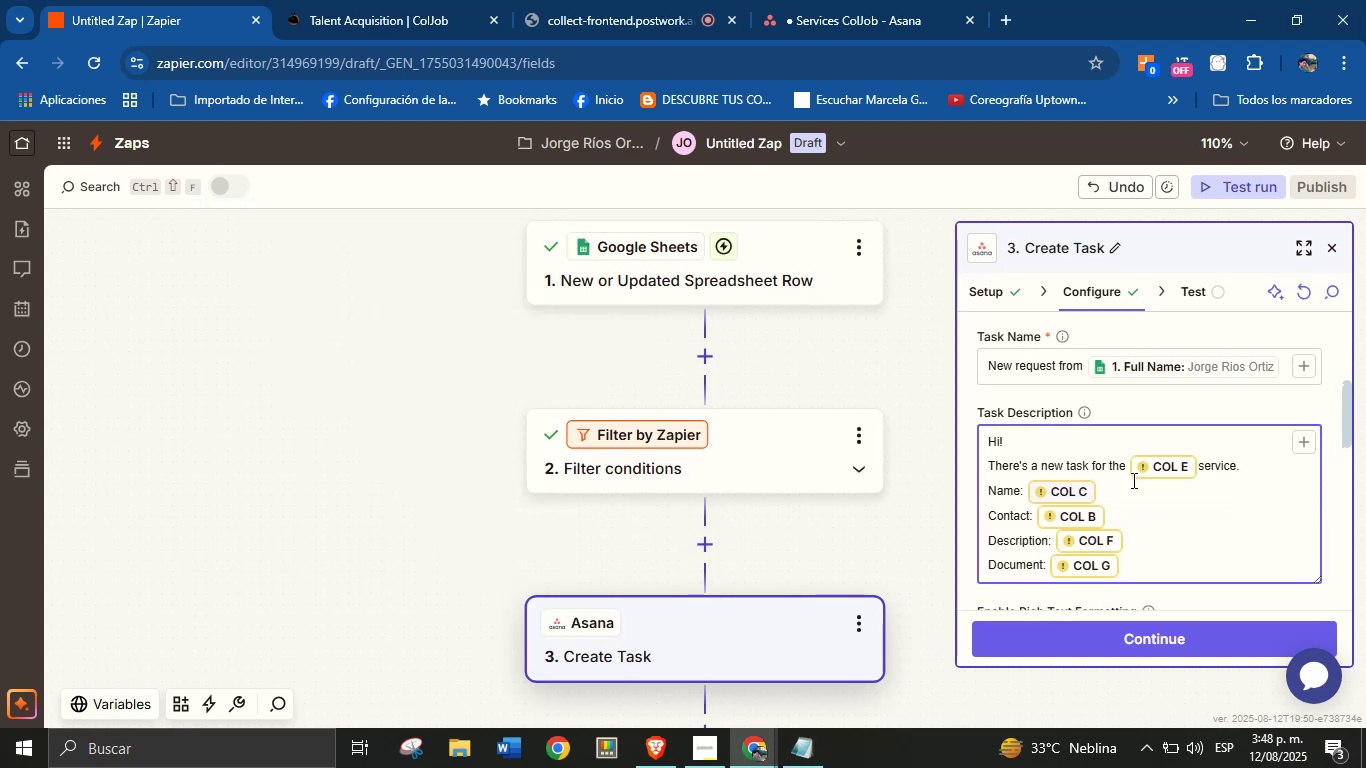 
left_click([1155, 471])
 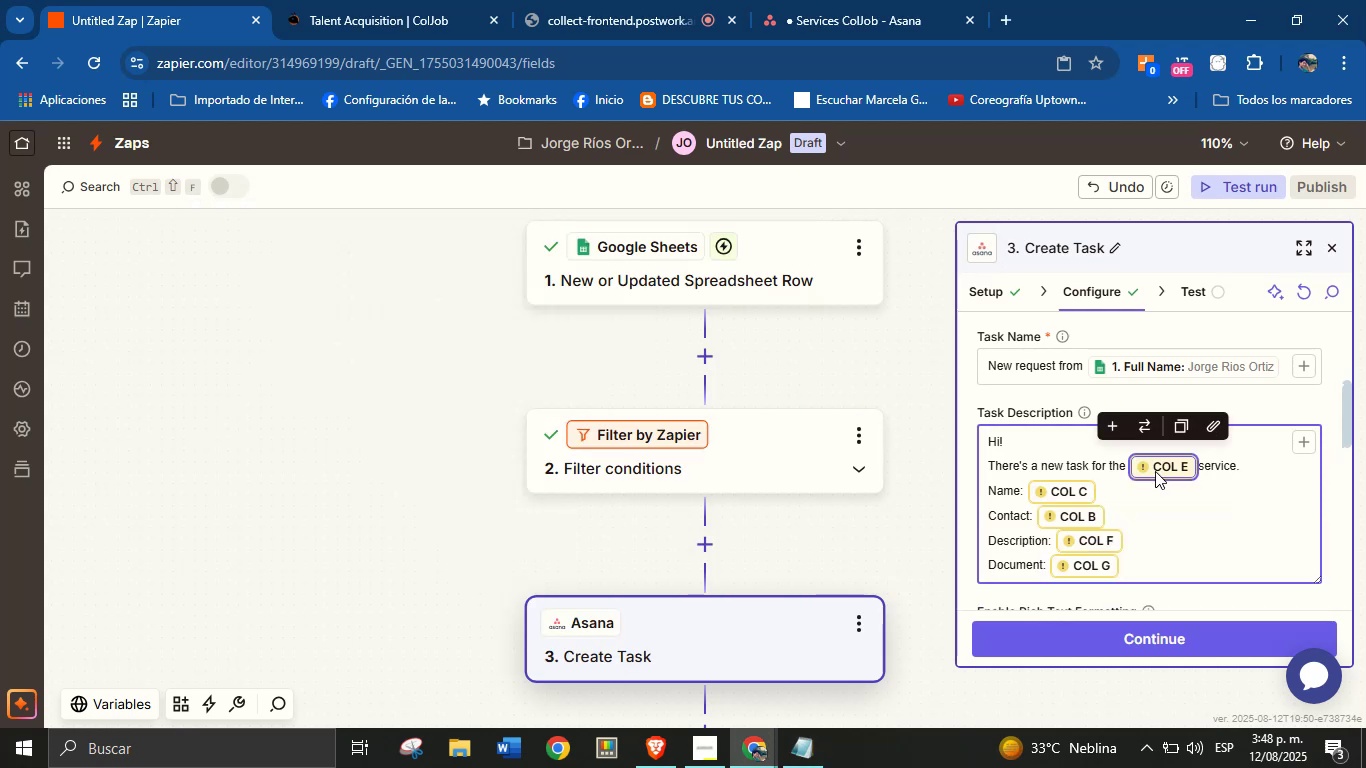 
key(Backspace)
 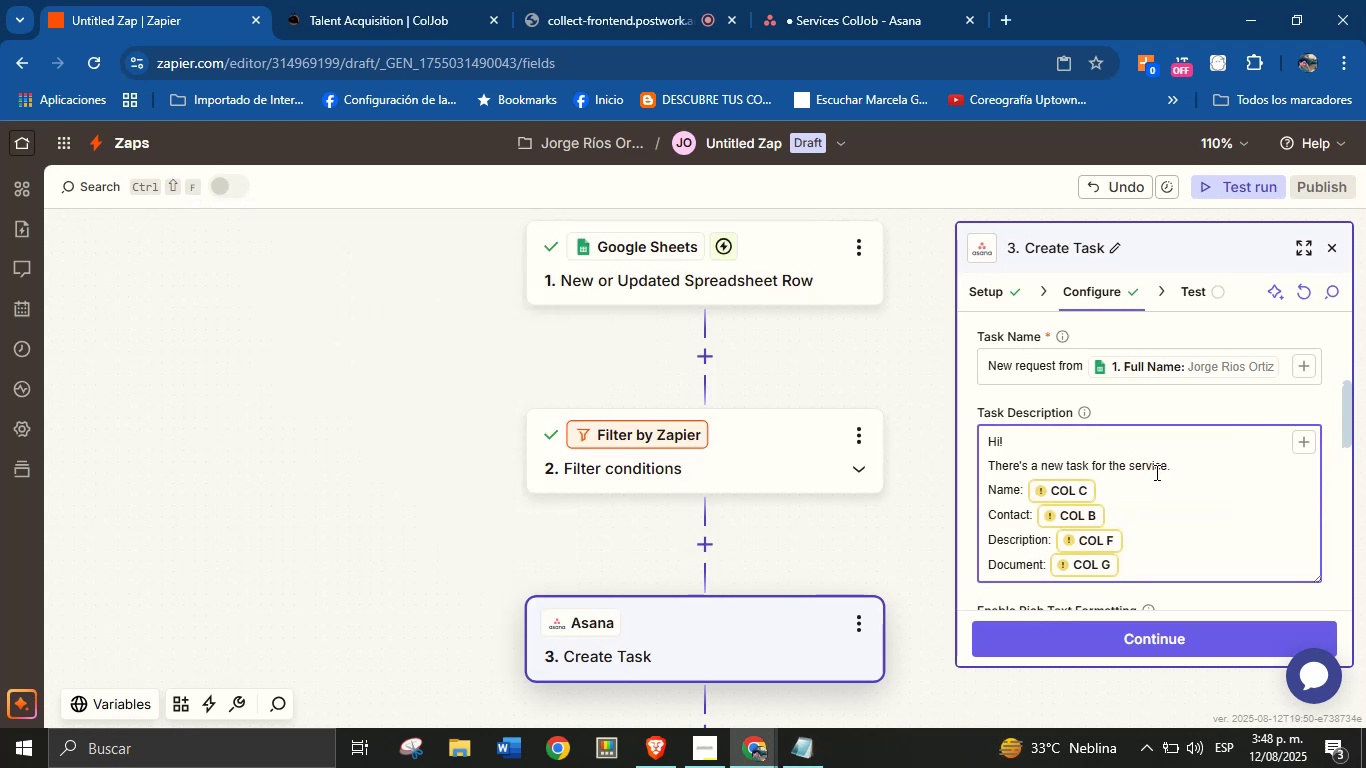 
key(Space)
 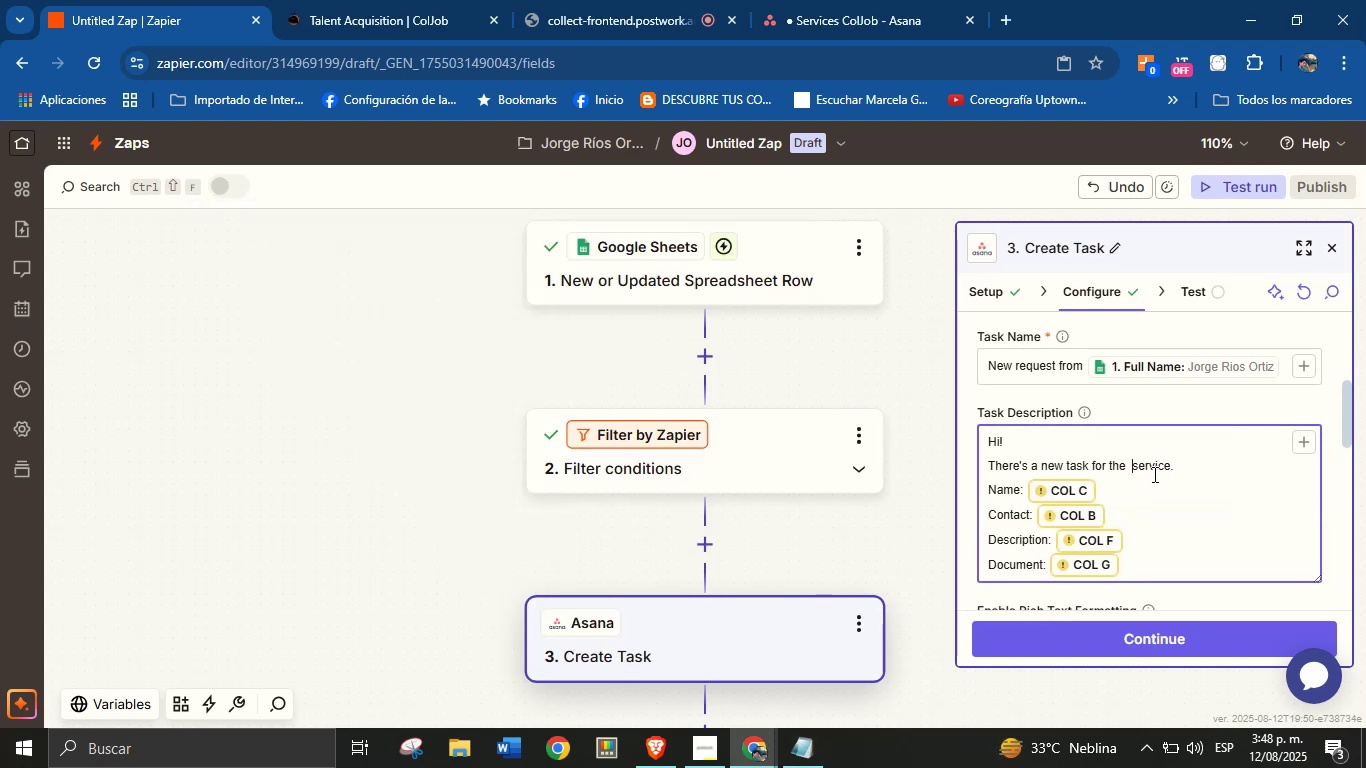 
key(ArrowLeft)
 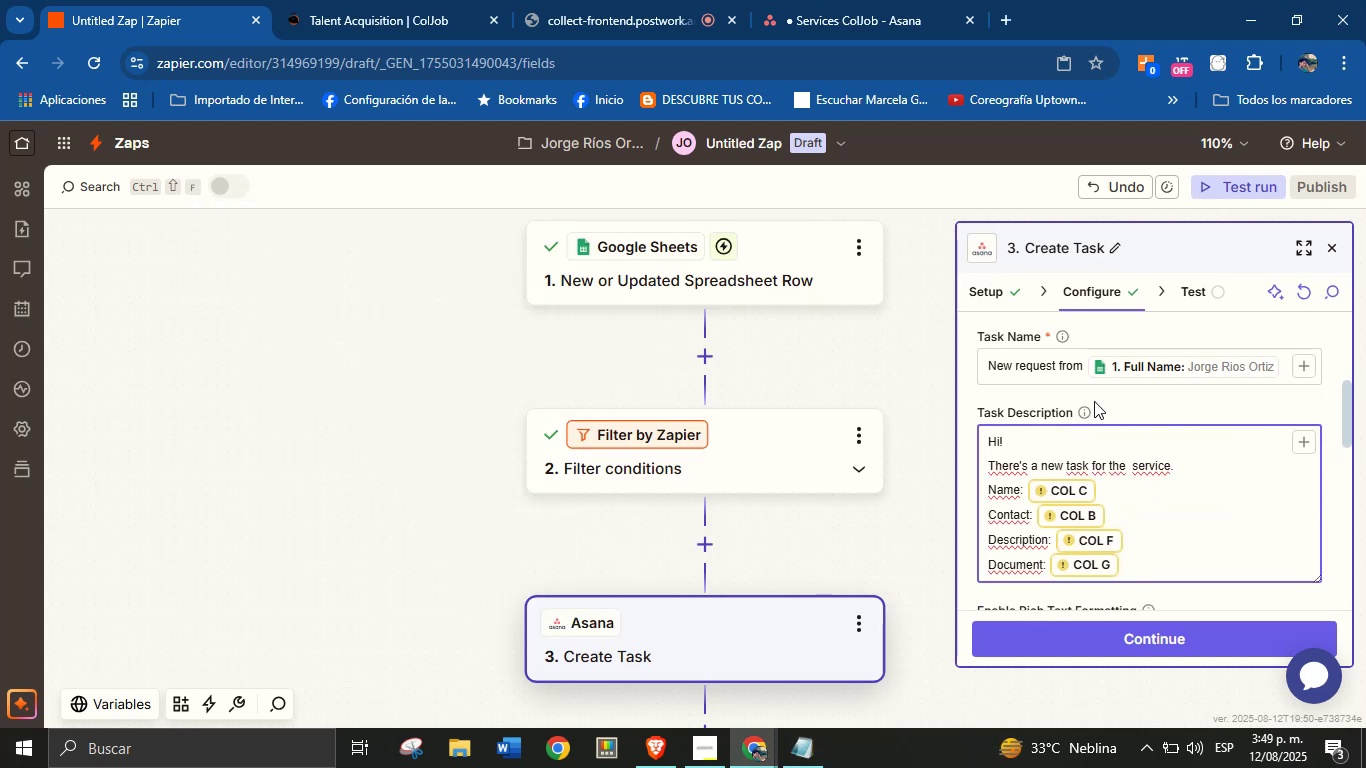 
wait(5.48)
 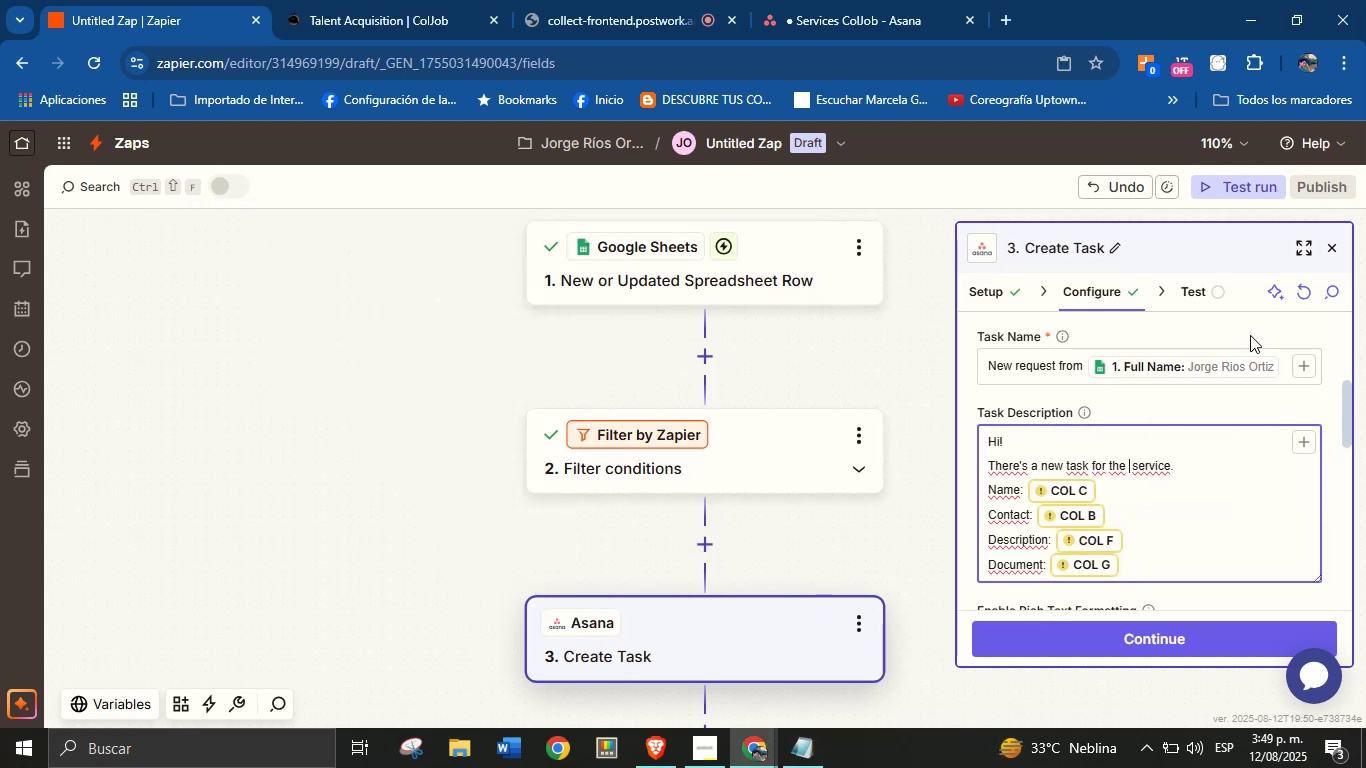 
left_click([1305, 444])
 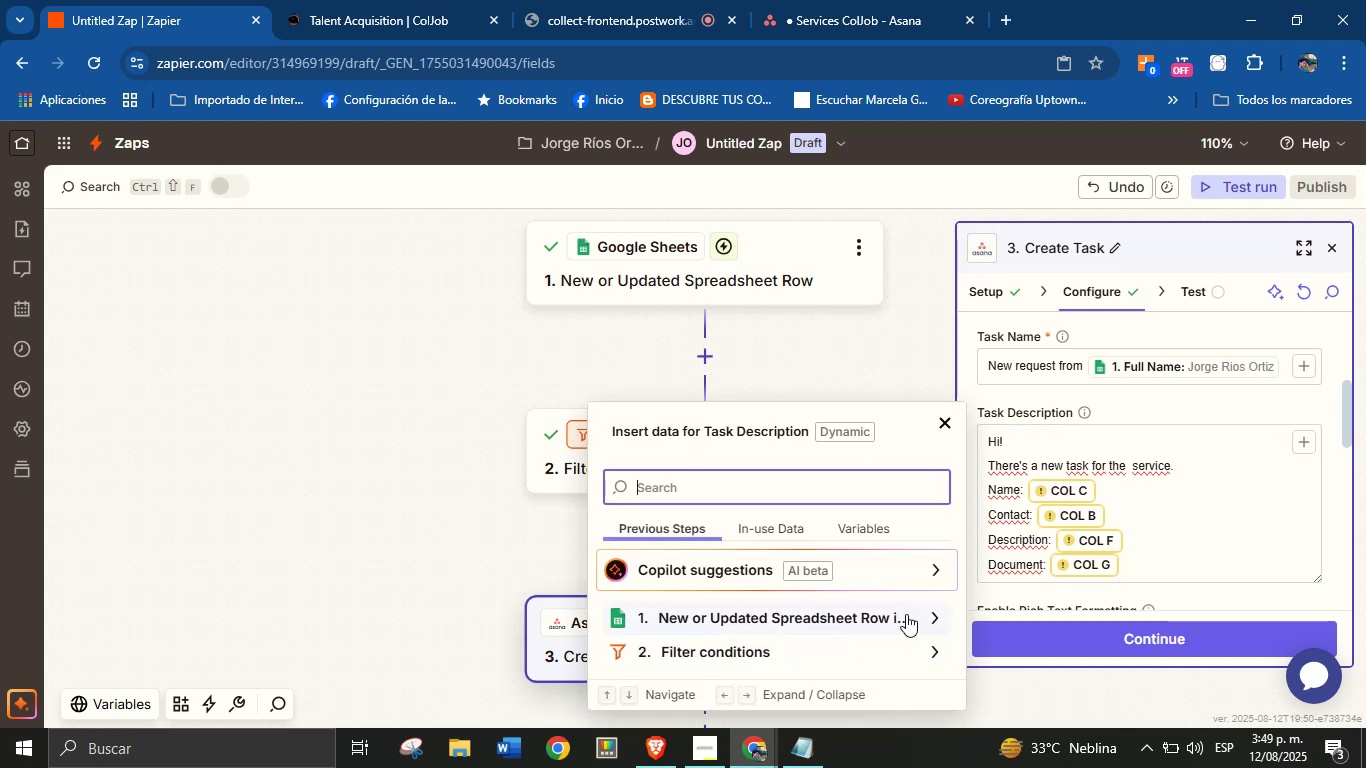 
left_click([937, 610])
 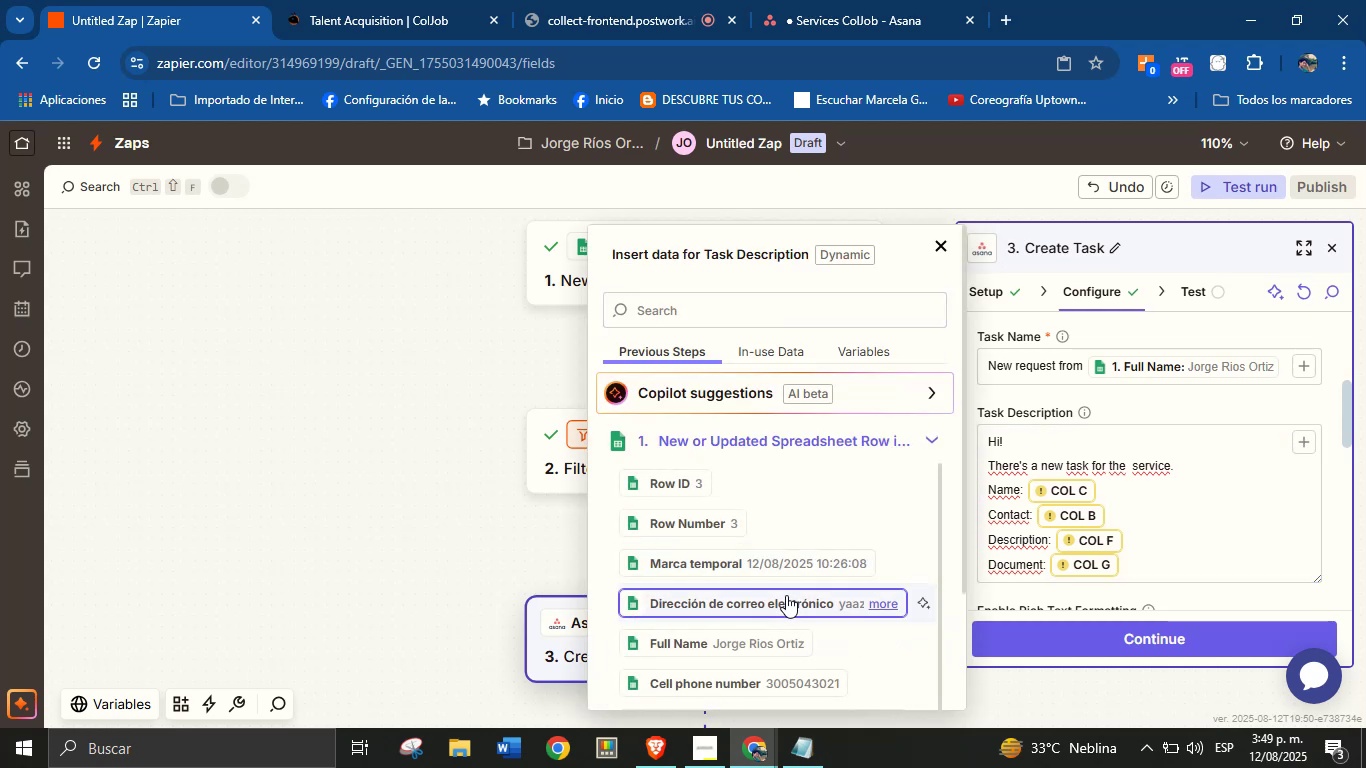 
scroll: coordinate [780, 574], scroll_direction: down, amount: 2.0
 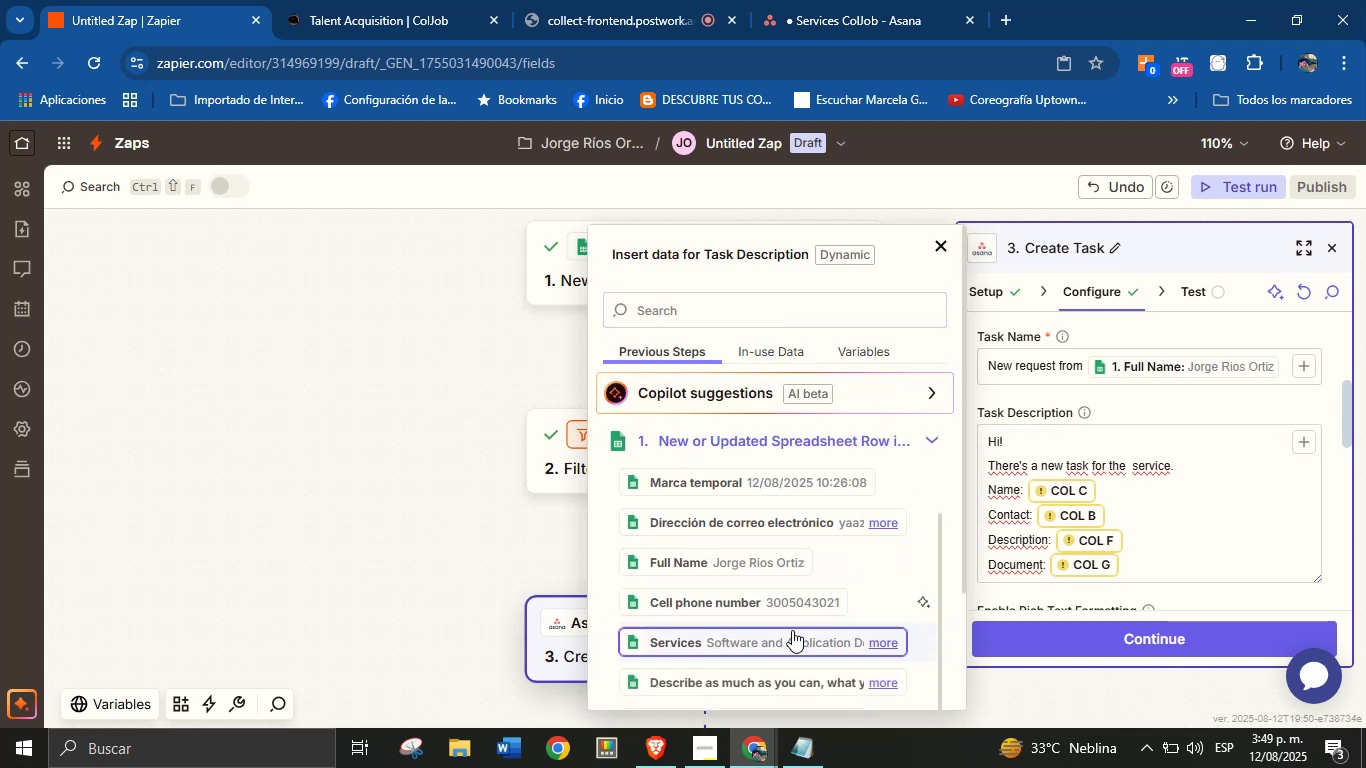 
left_click([792, 632])
 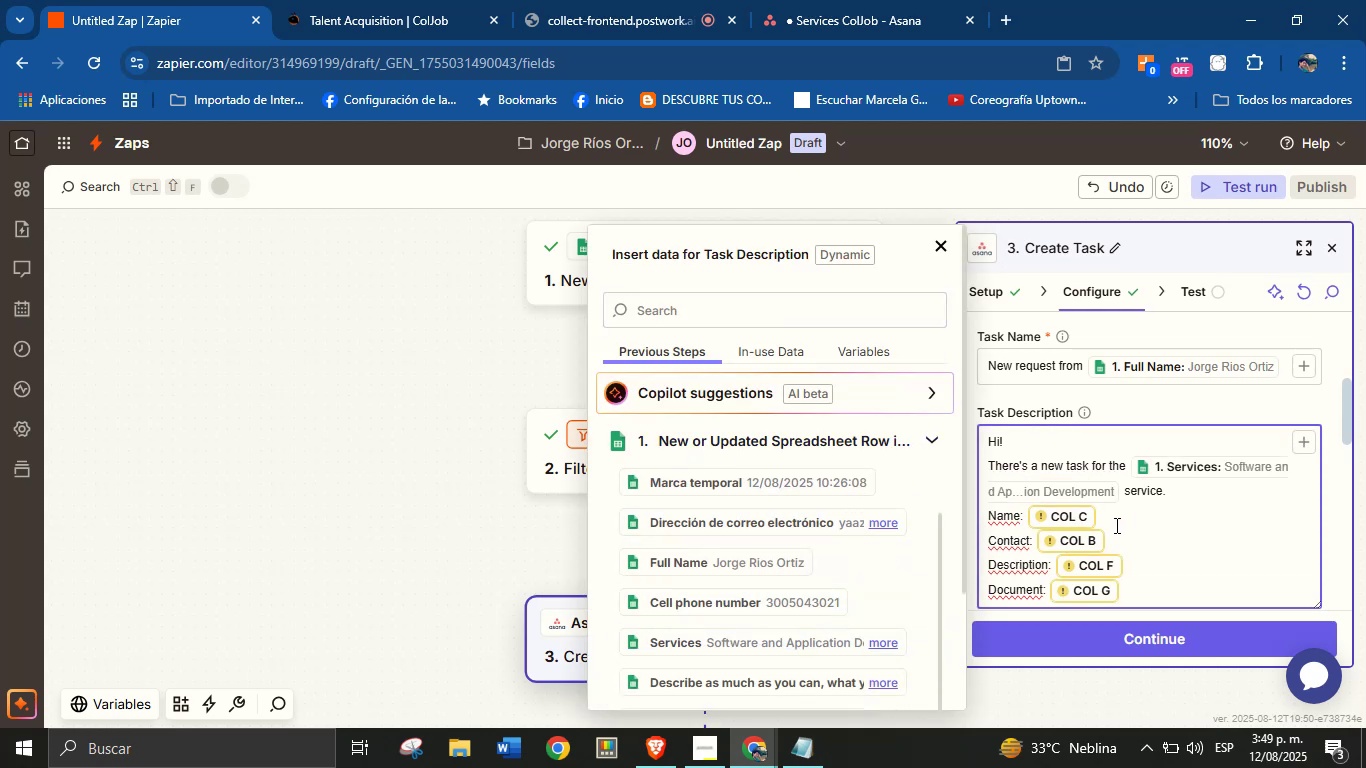 
left_click([1059, 517])
 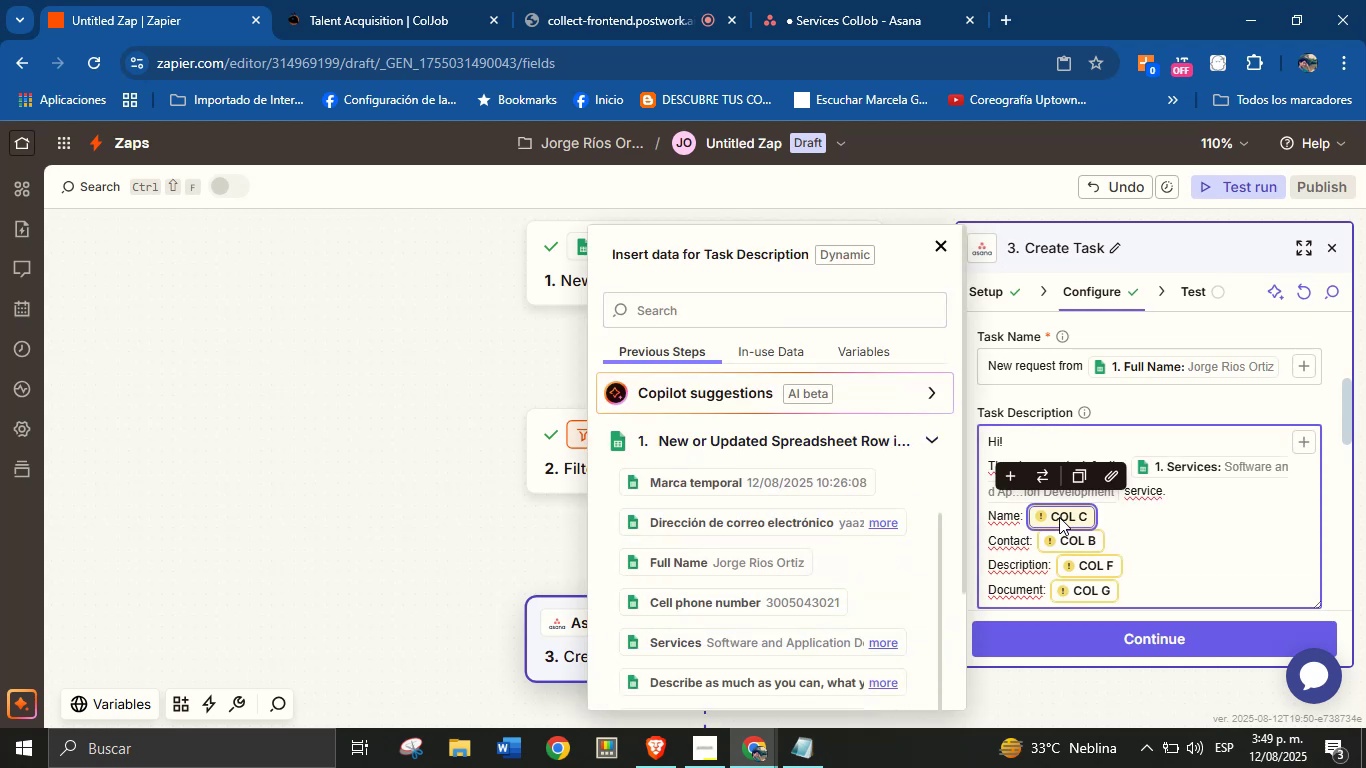 
key(Backspace)
 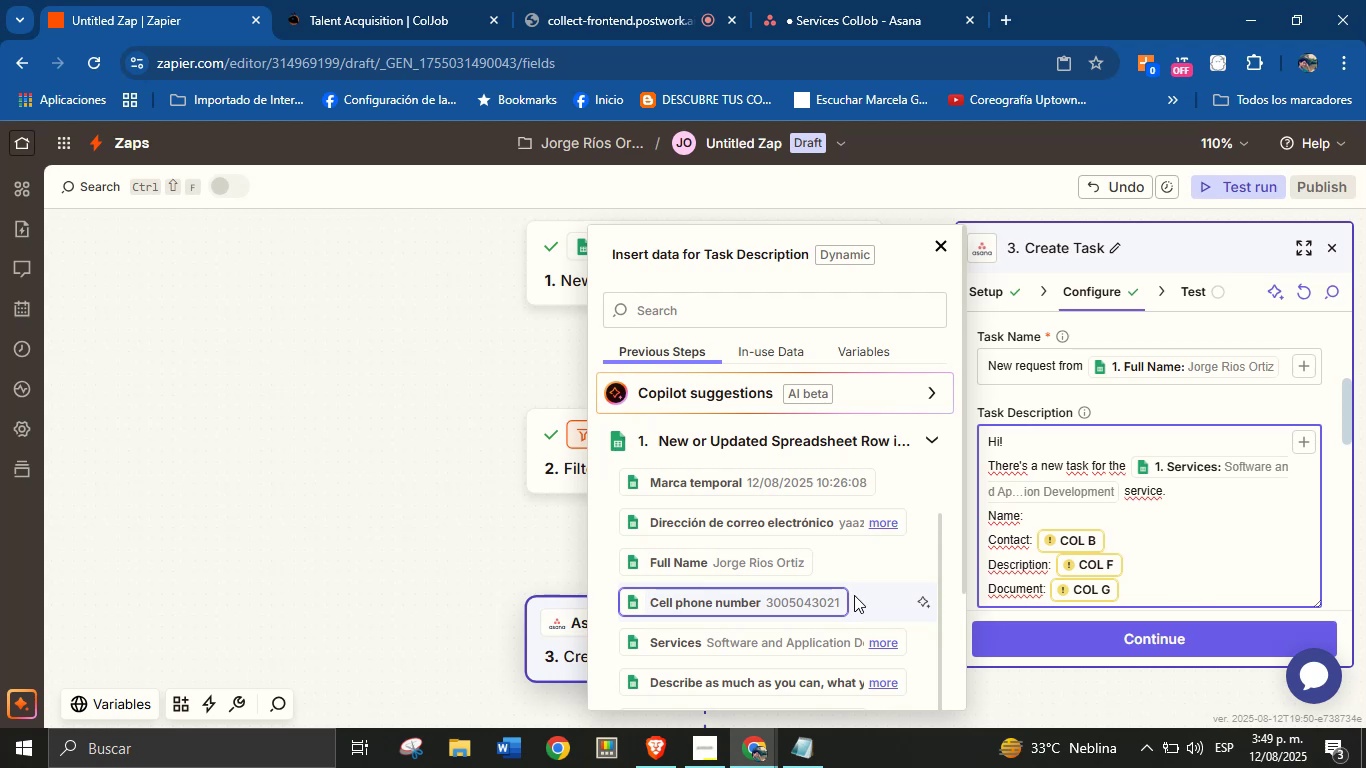 
wait(23.22)
 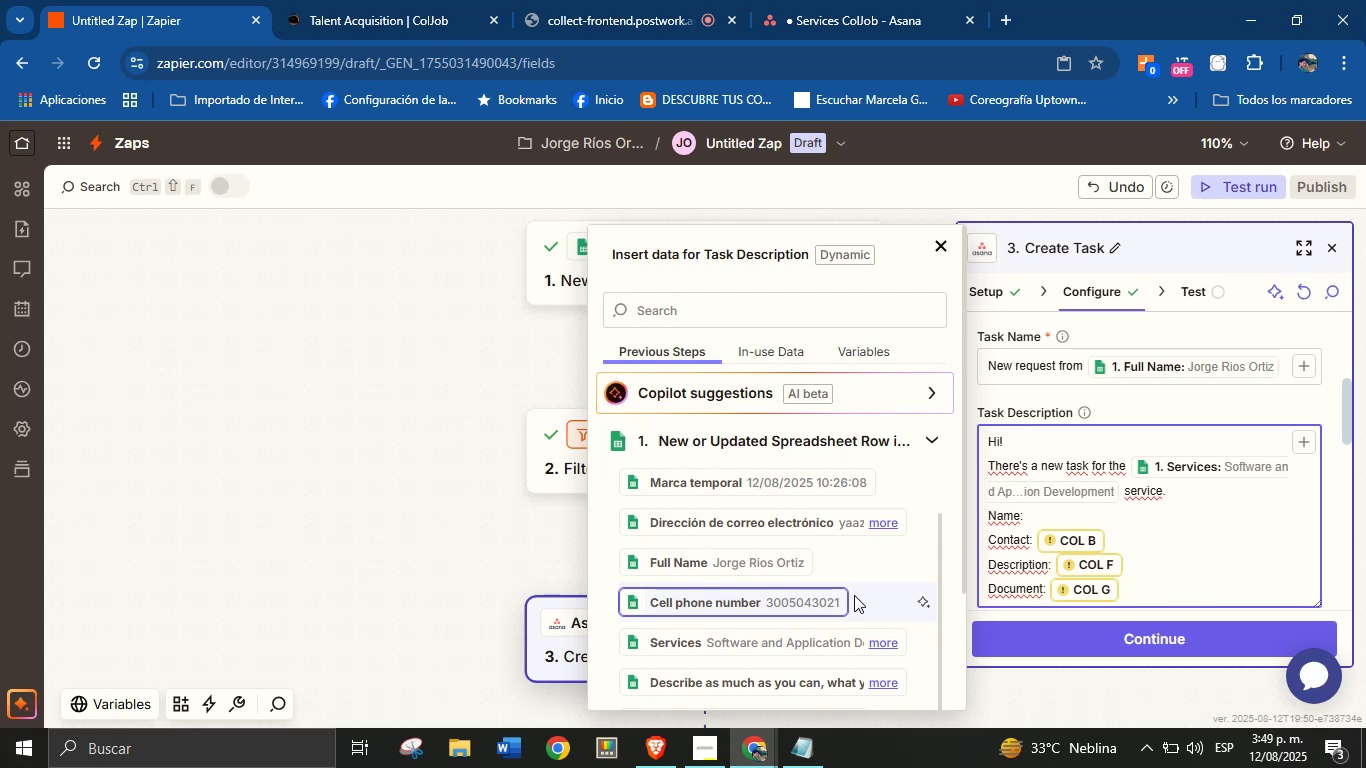 
left_click([741, 556])
 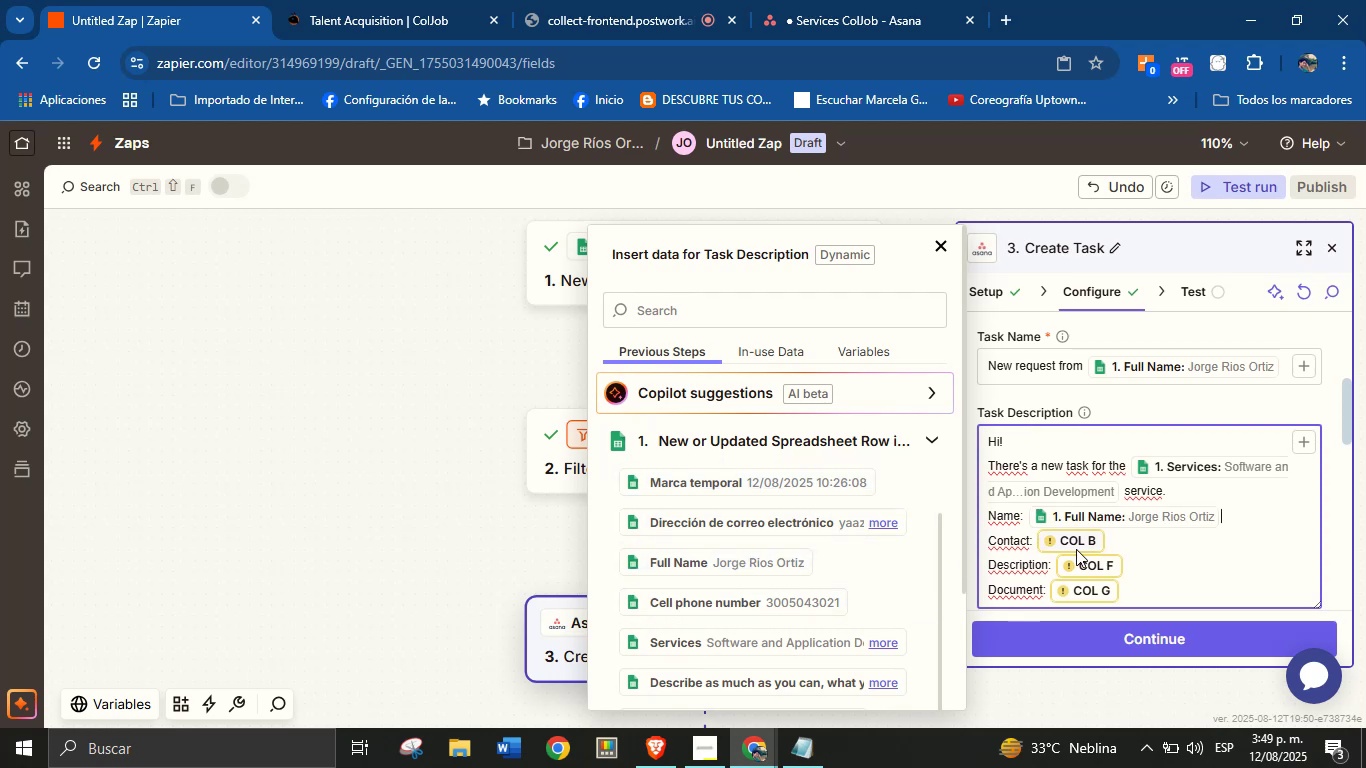 
left_click([1081, 546])
 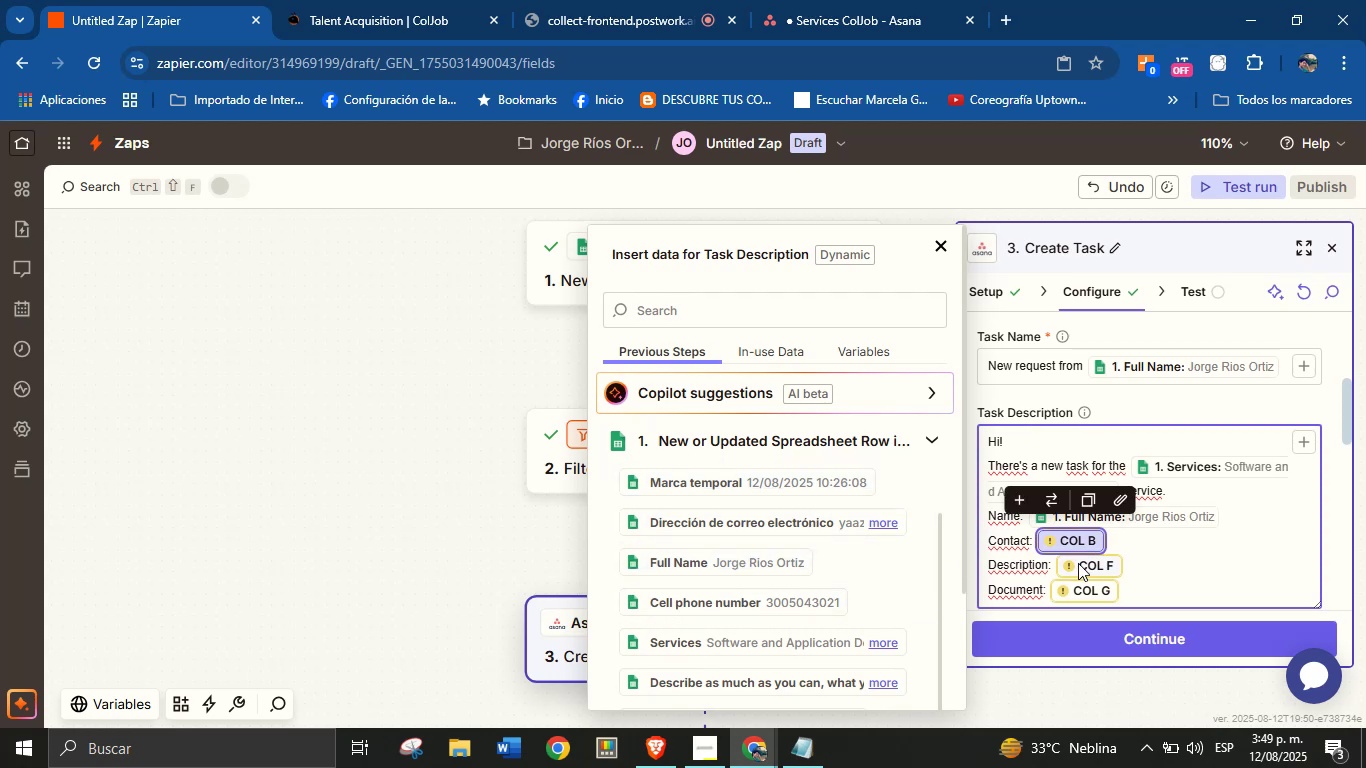 
key(Backspace)
 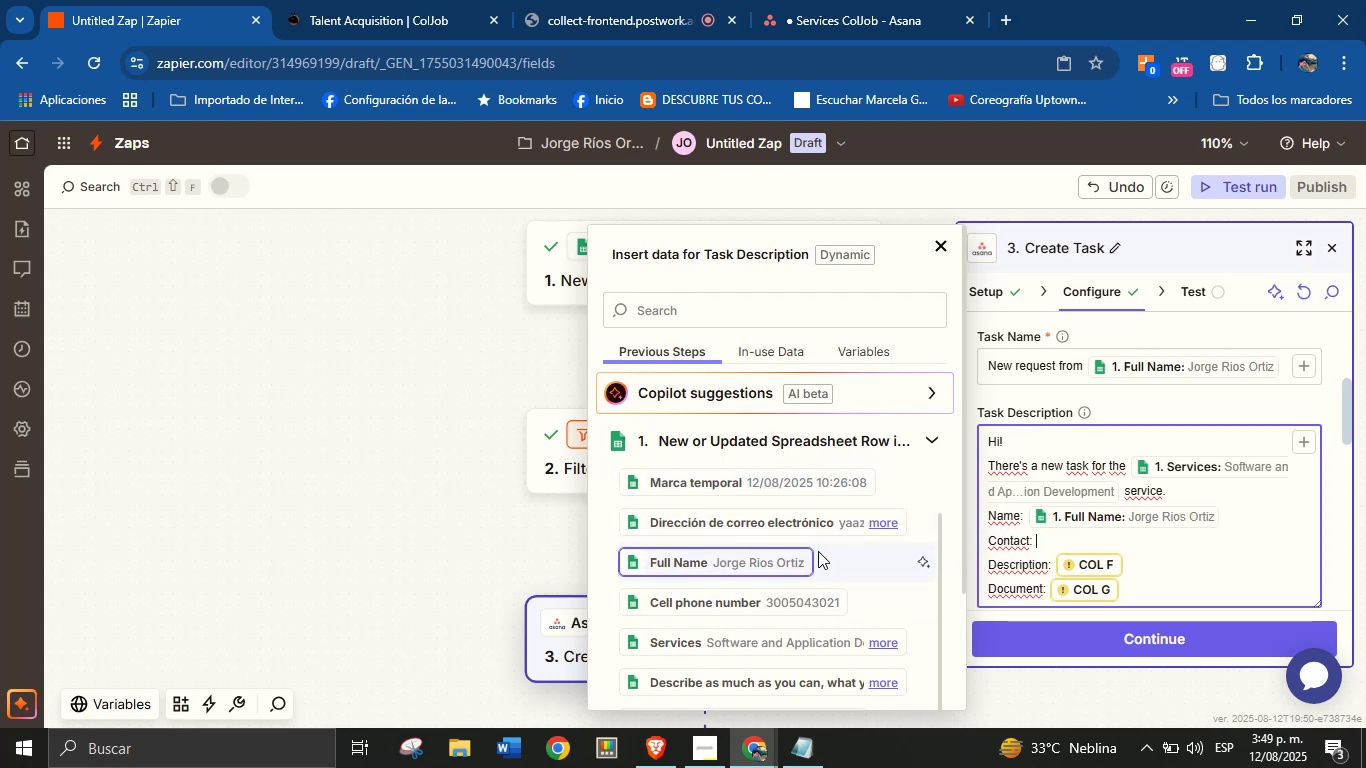 
left_click([797, 524])
 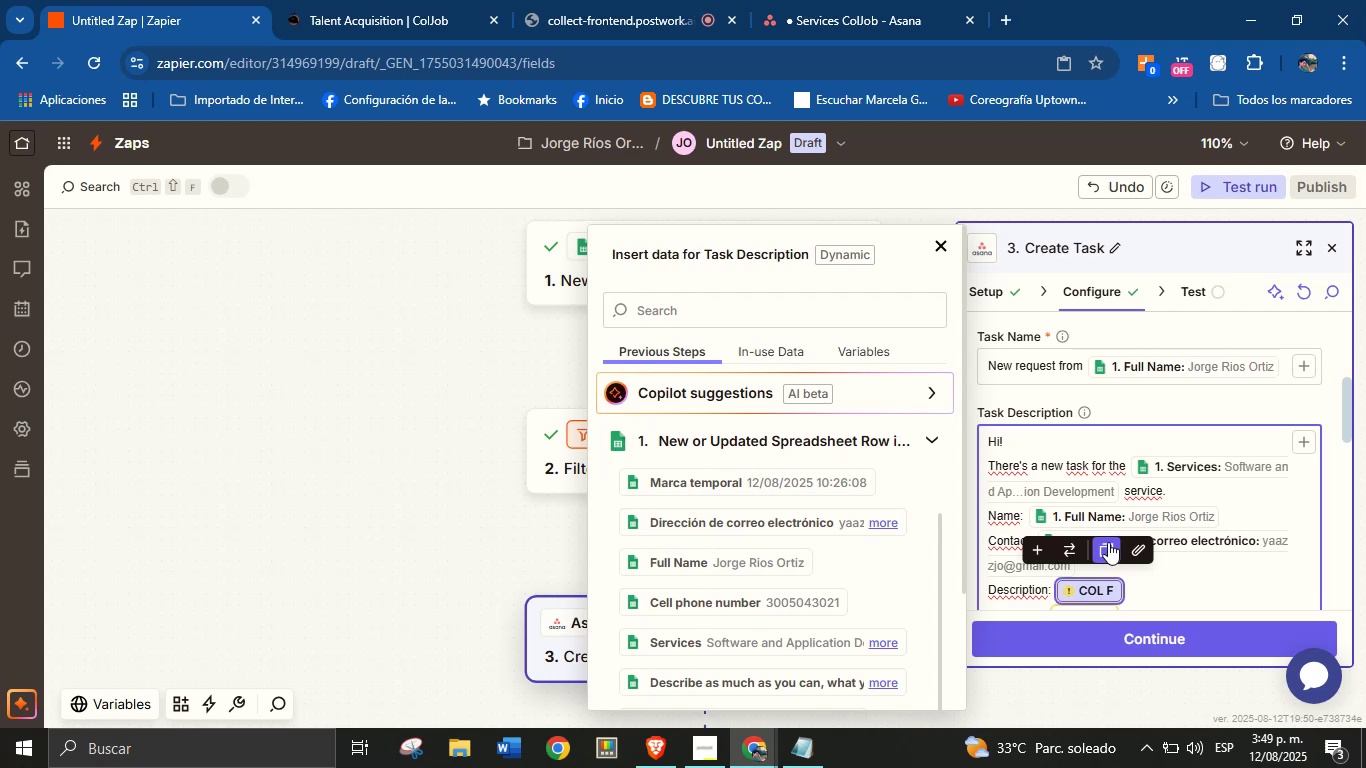 
key(Backspace)
 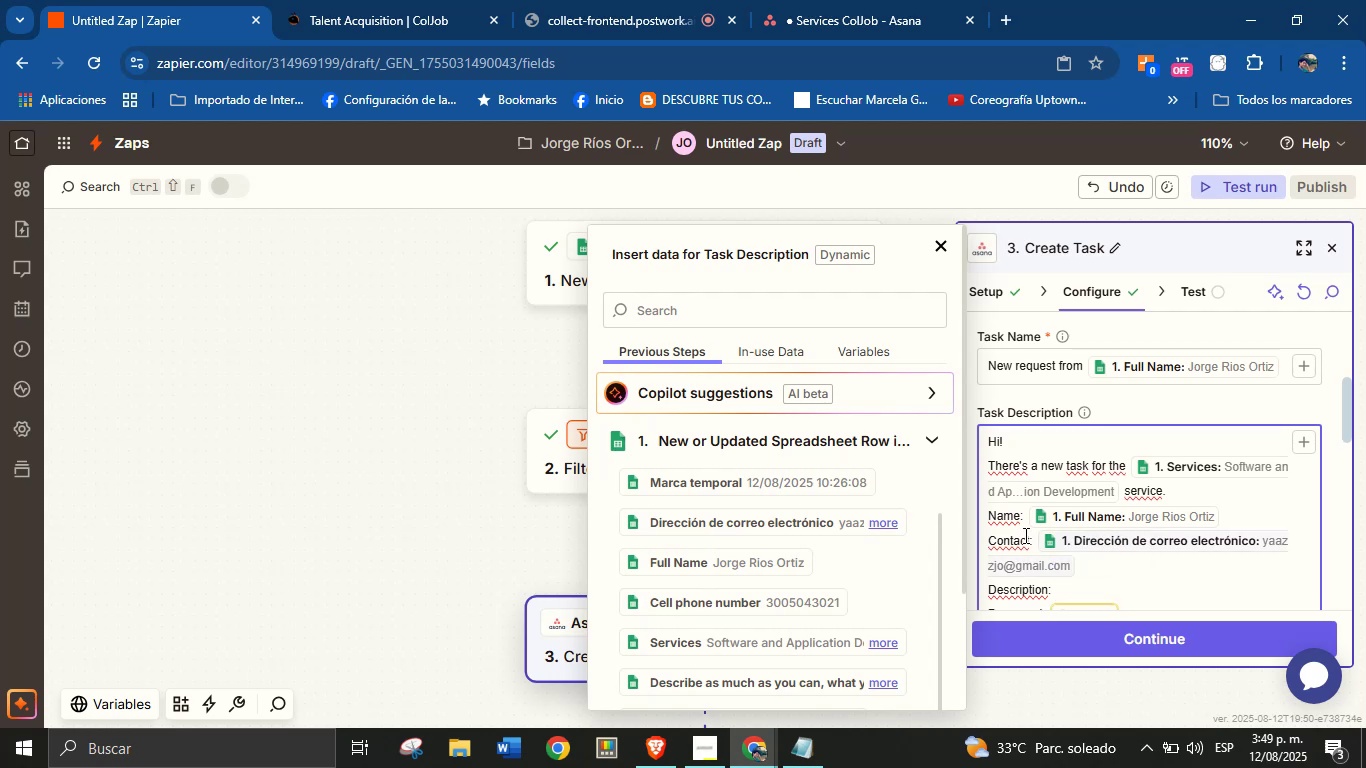 
scroll: coordinate [814, 526], scroll_direction: down, amount: 1.0
 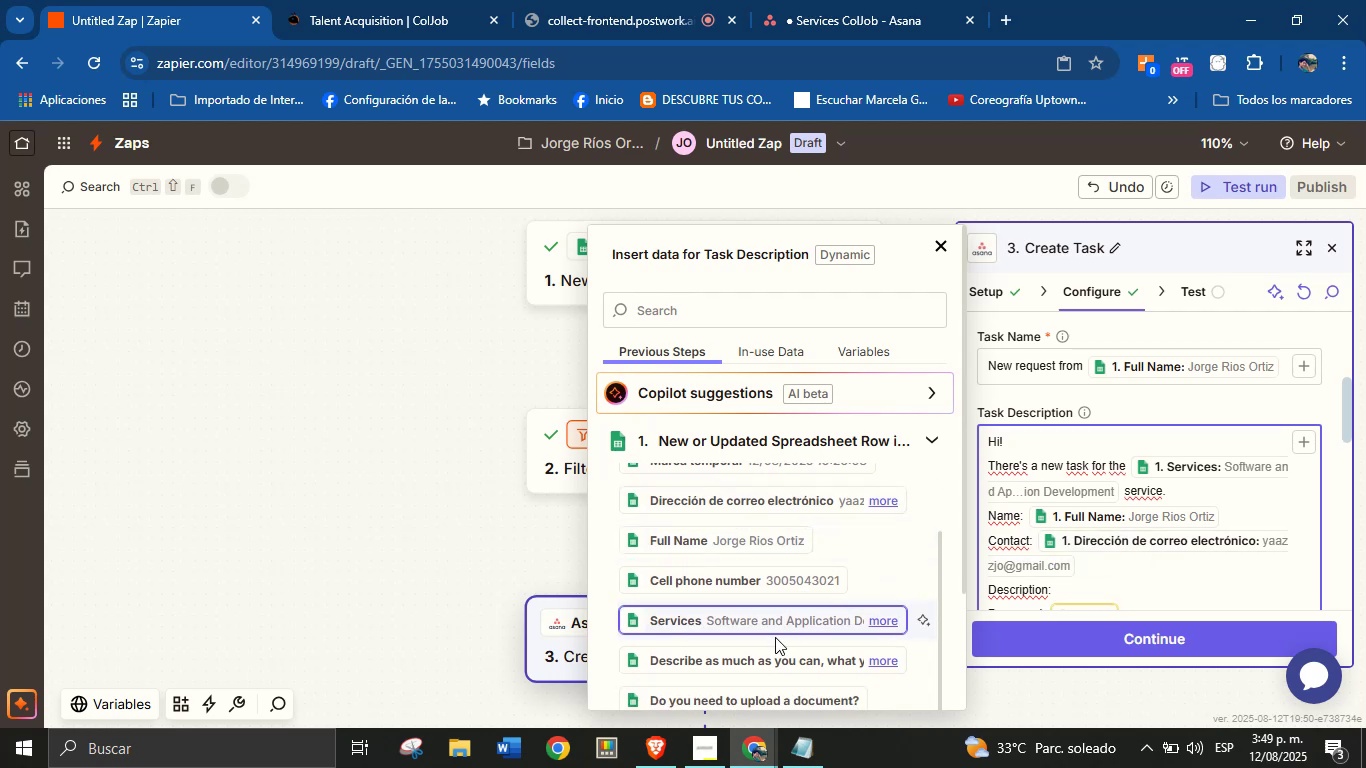 
left_click([770, 664])
 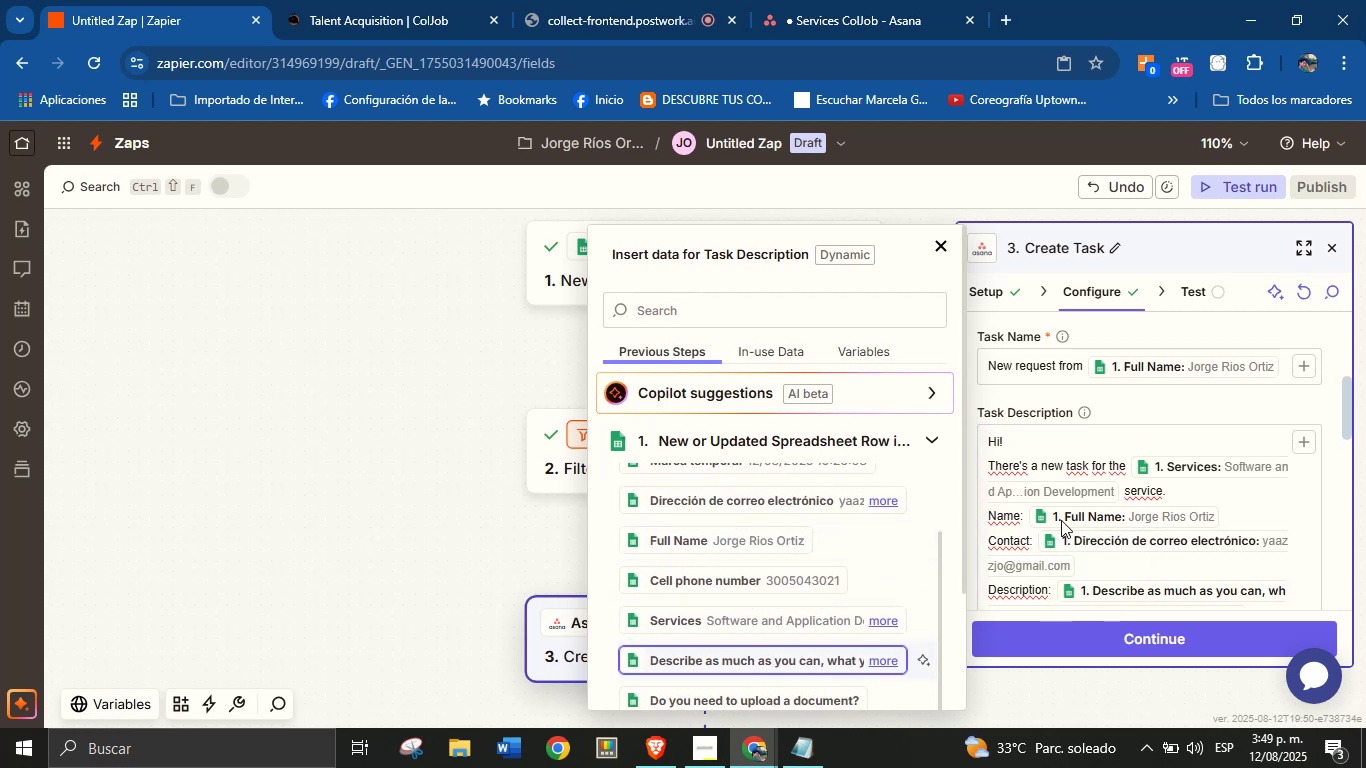 
scroll: coordinate [1136, 491], scroll_direction: down, amount: 1.0
 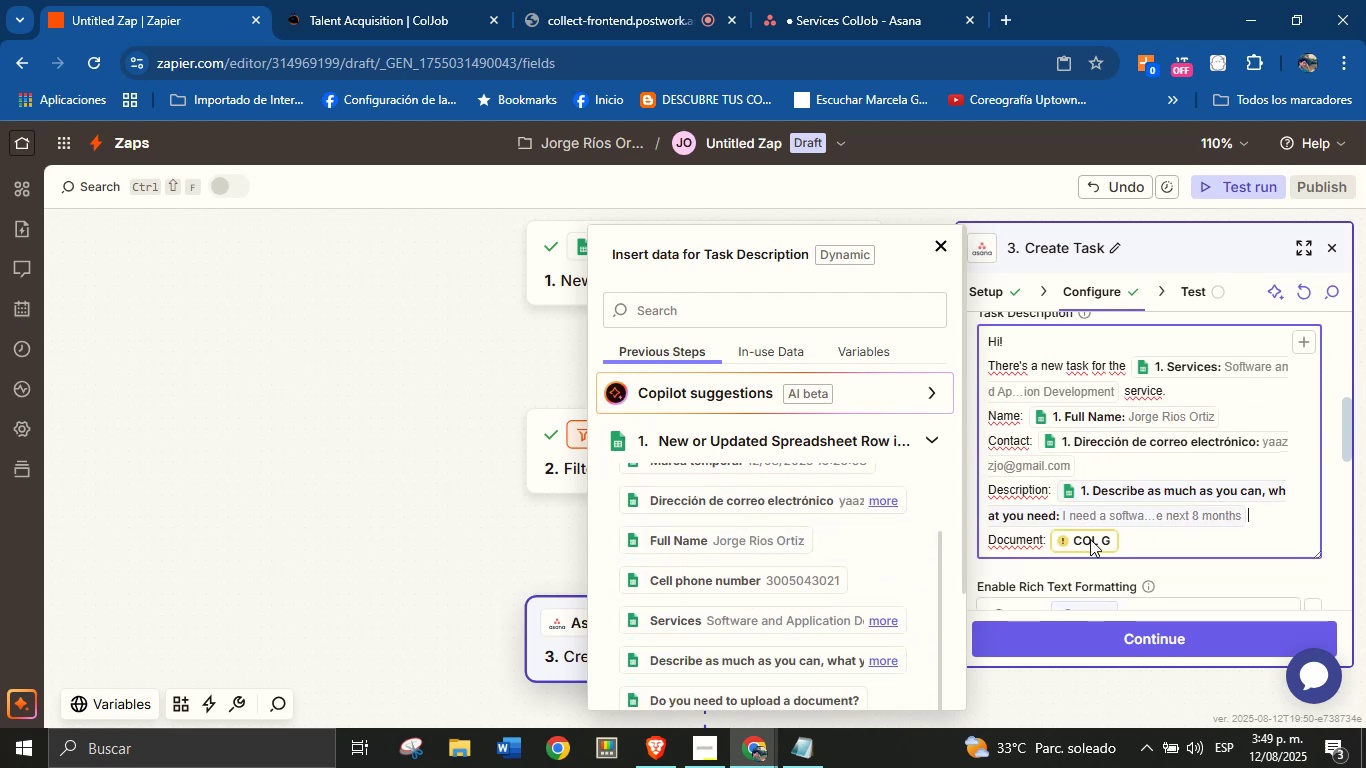 
left_click([1084, 535])
 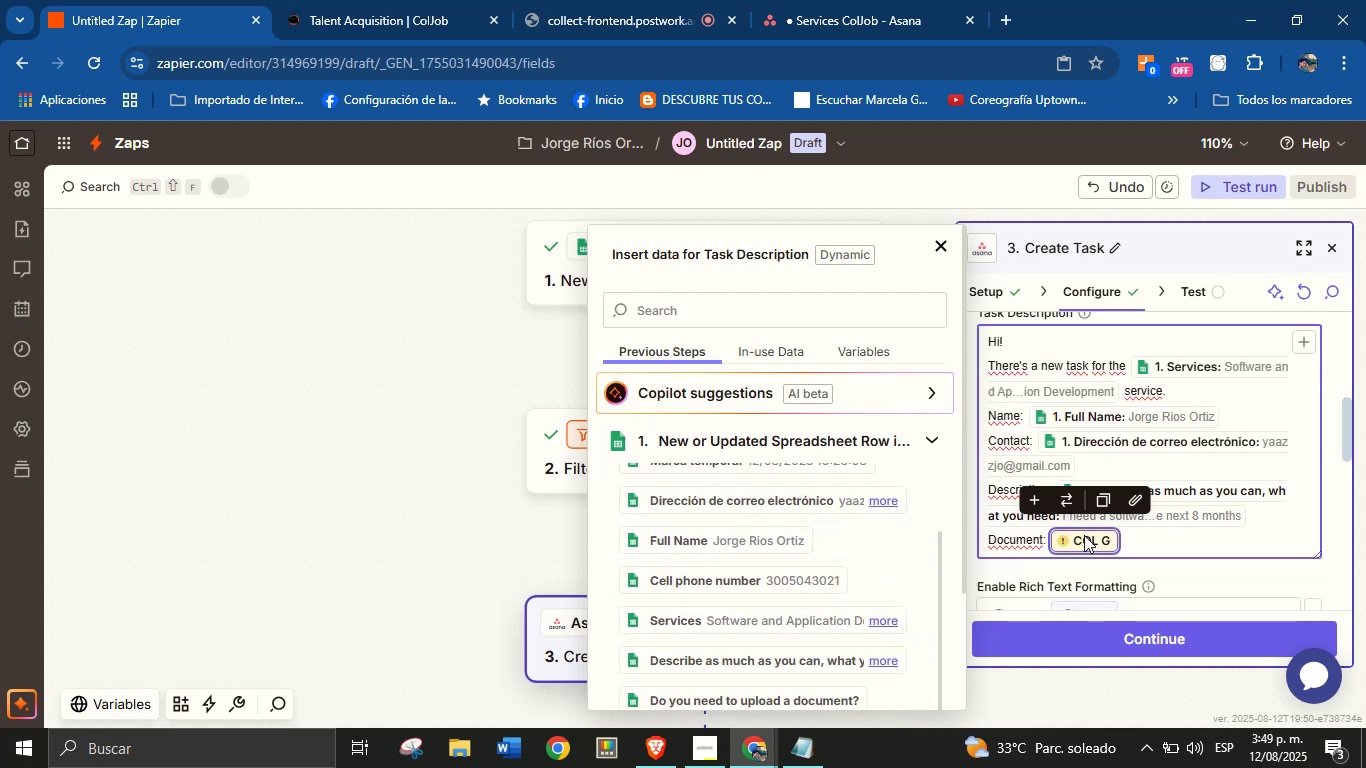 
key(Backspace)
 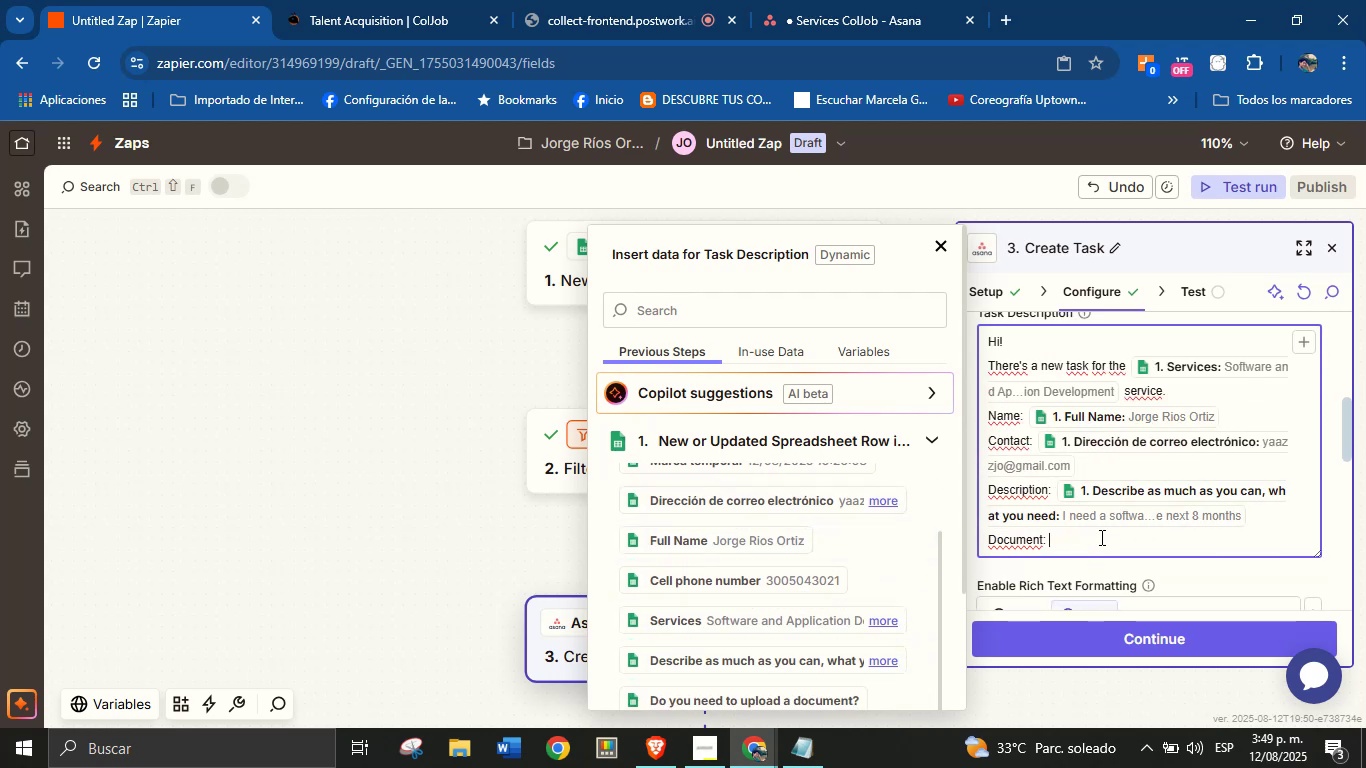 
scroll: coordinate [760, 586], scroll_direction: down, amount: 4.0
 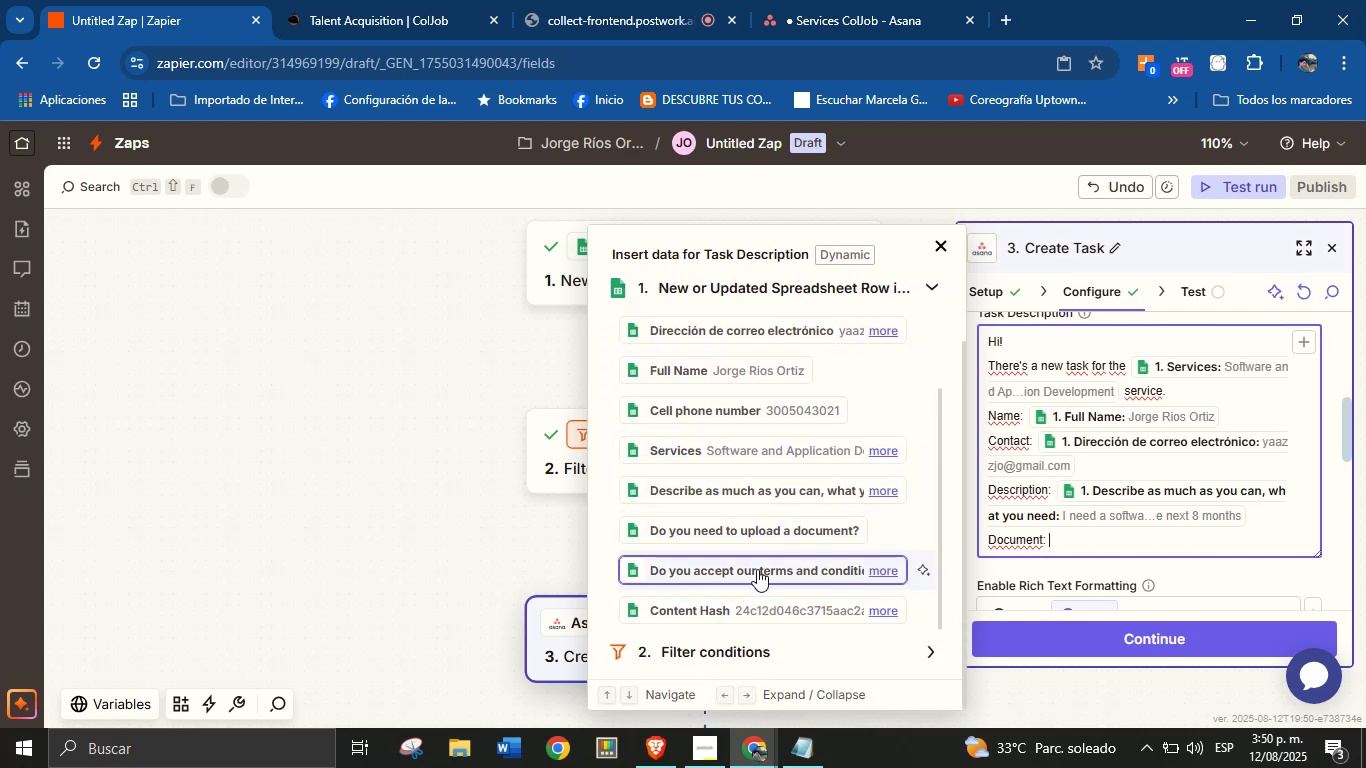 
wait(6.08)
 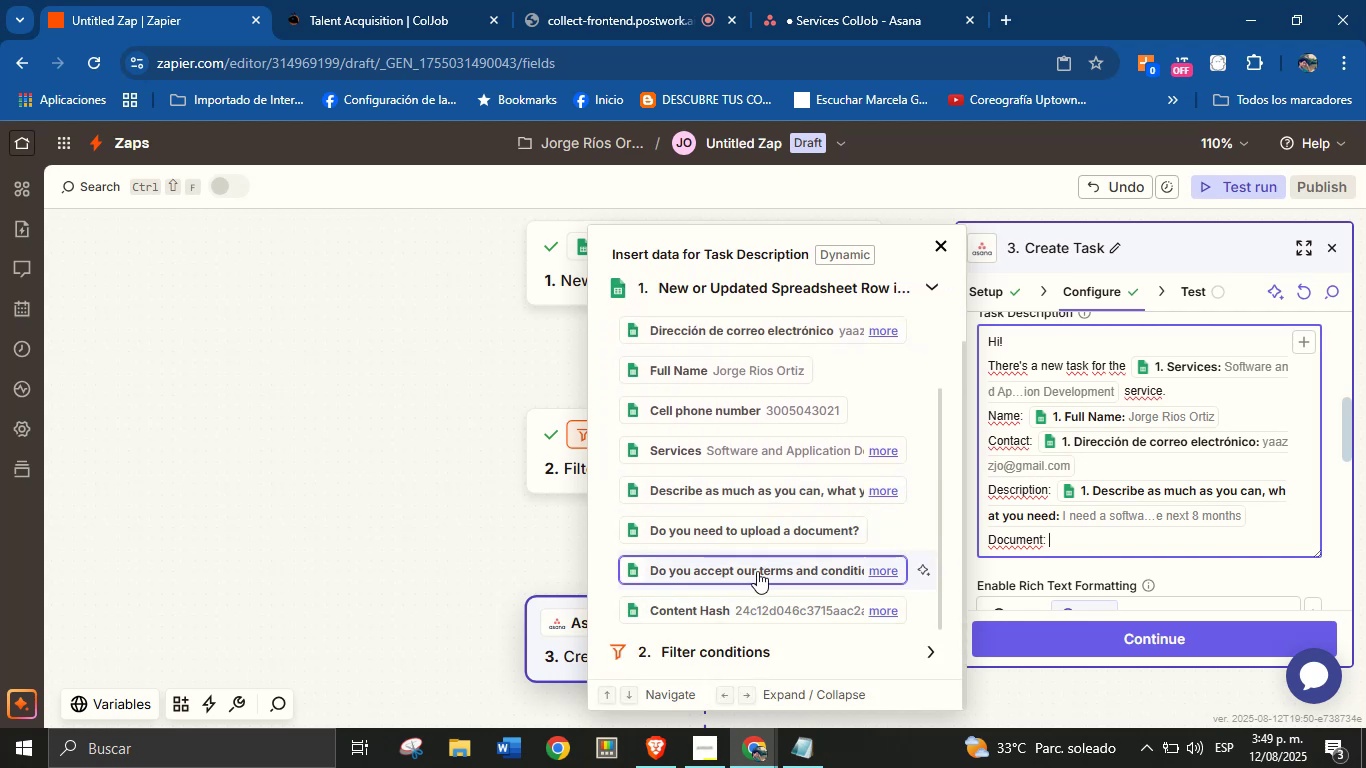 
left_click([774, 536])
 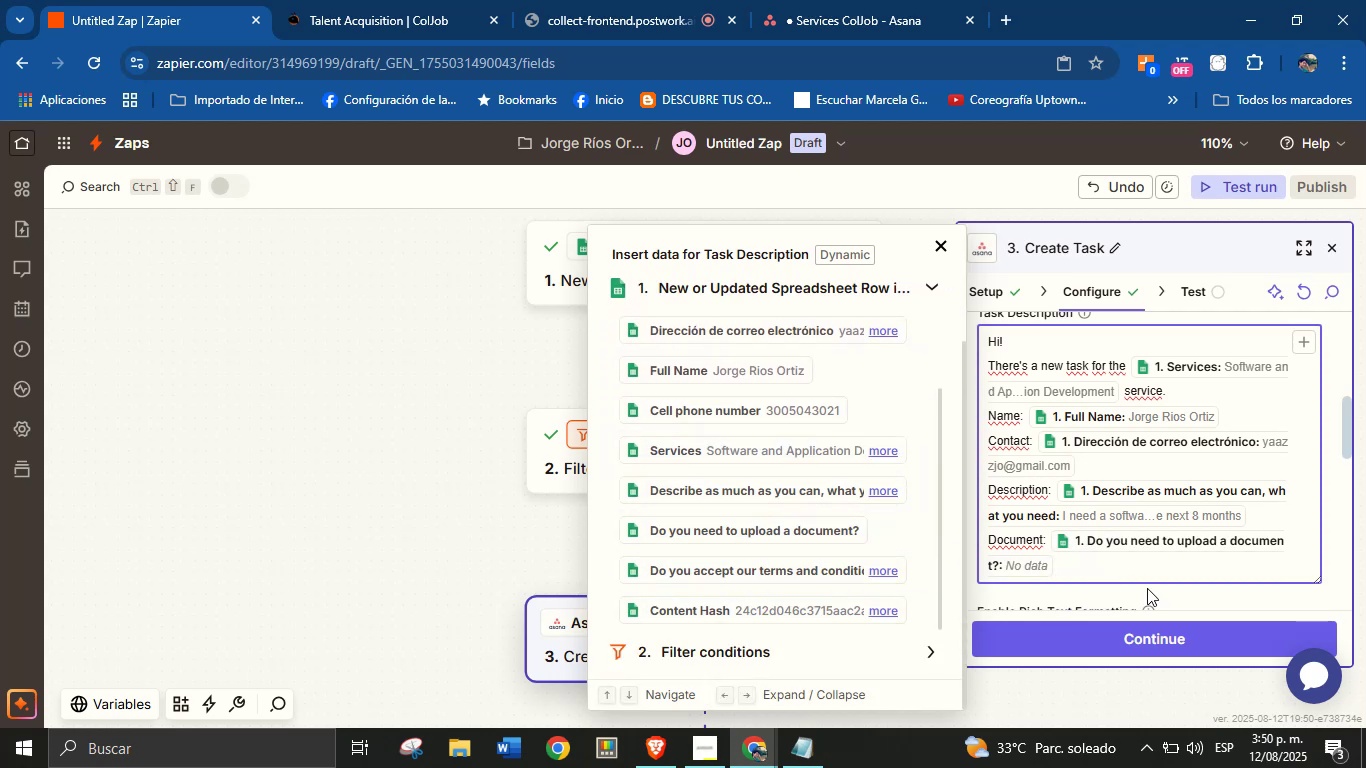 
left_click([1199, 595])
 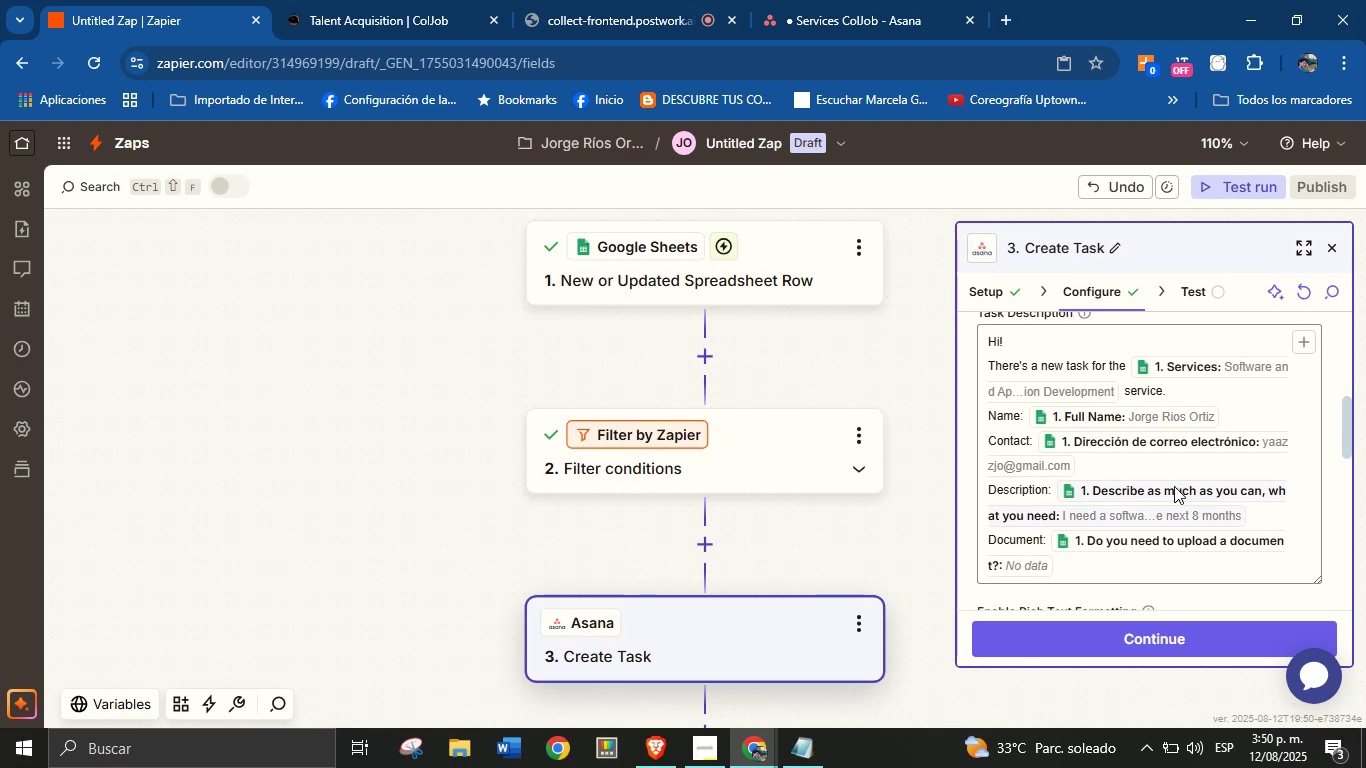 
scroll: coordinate [1171, 460], scroll_direction: up, amount: 1.0
 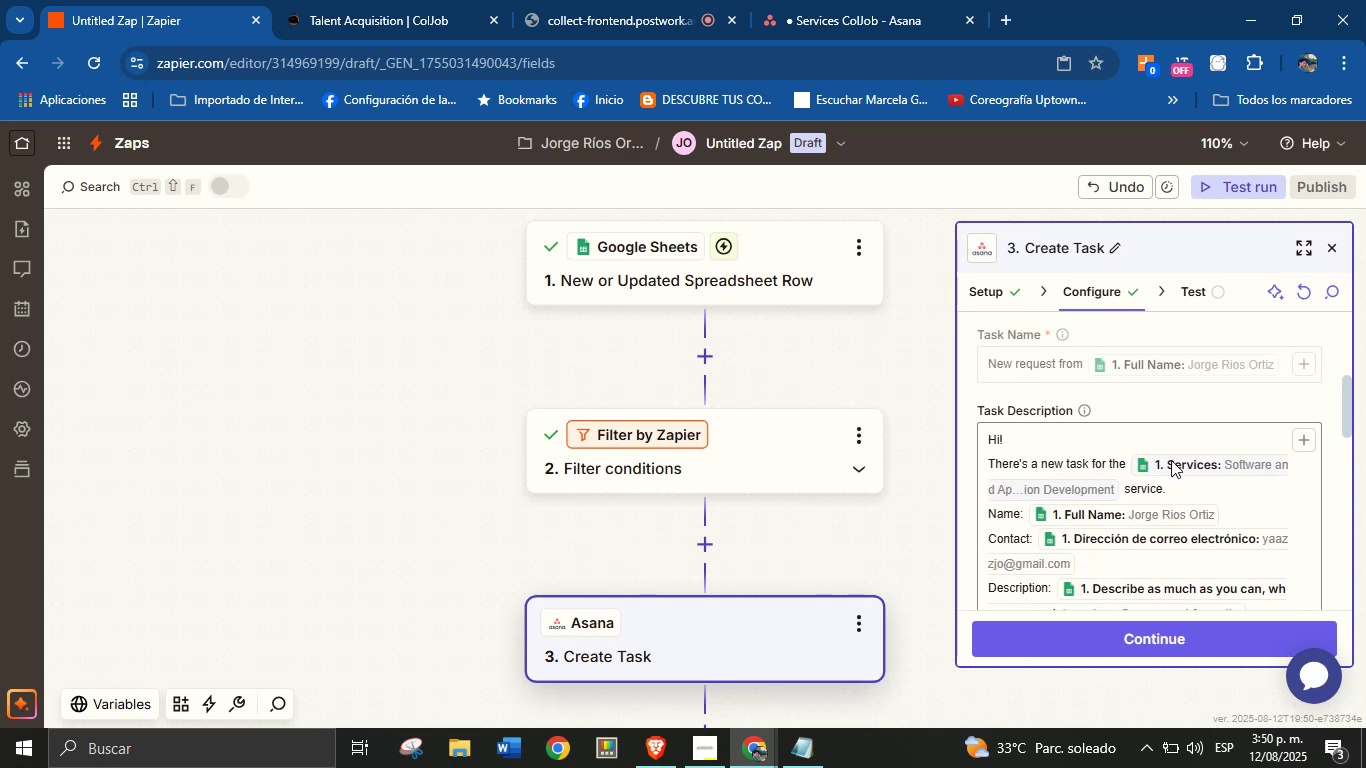 
scroll: coordinate [1126, 468], scroll_direction: down, amount: 7.0
 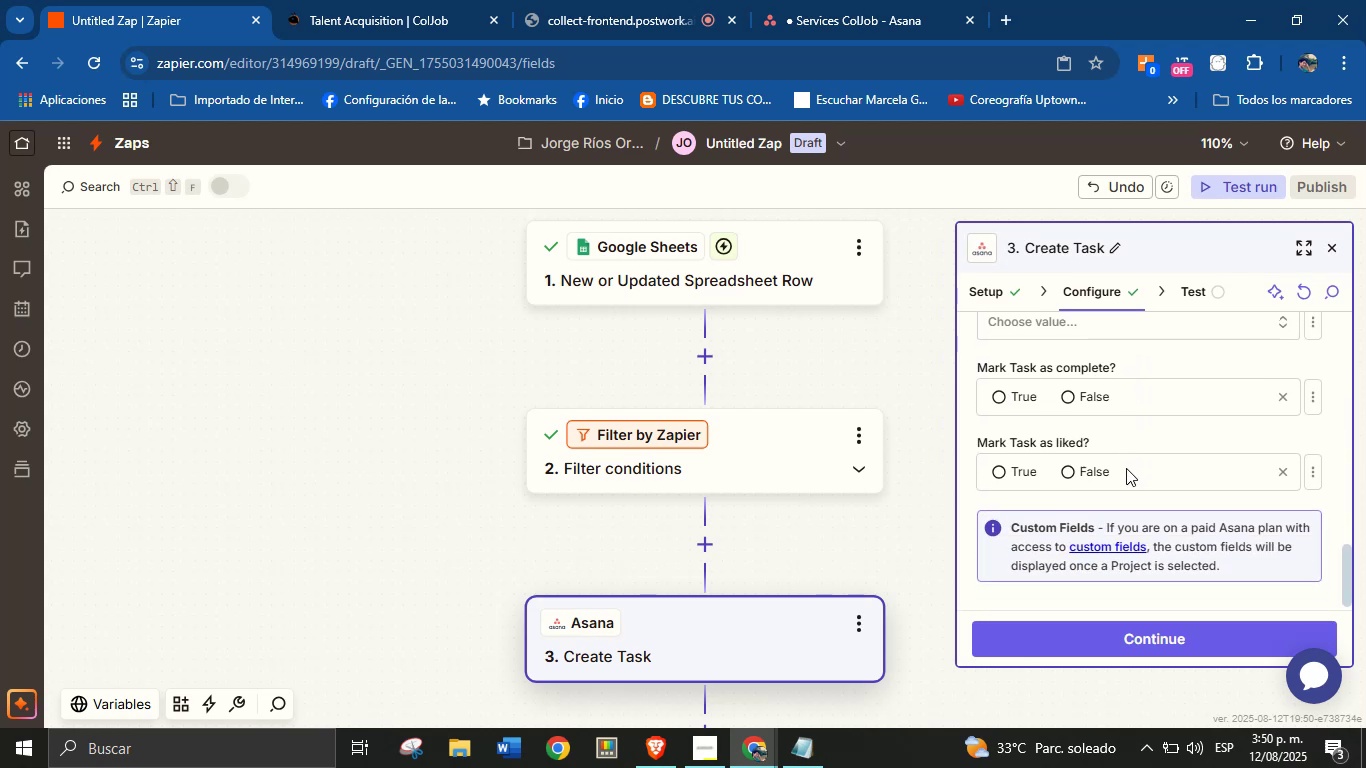 
scroll: coordinate [1143, 499], scroll_direction: up, amount: 10.0
 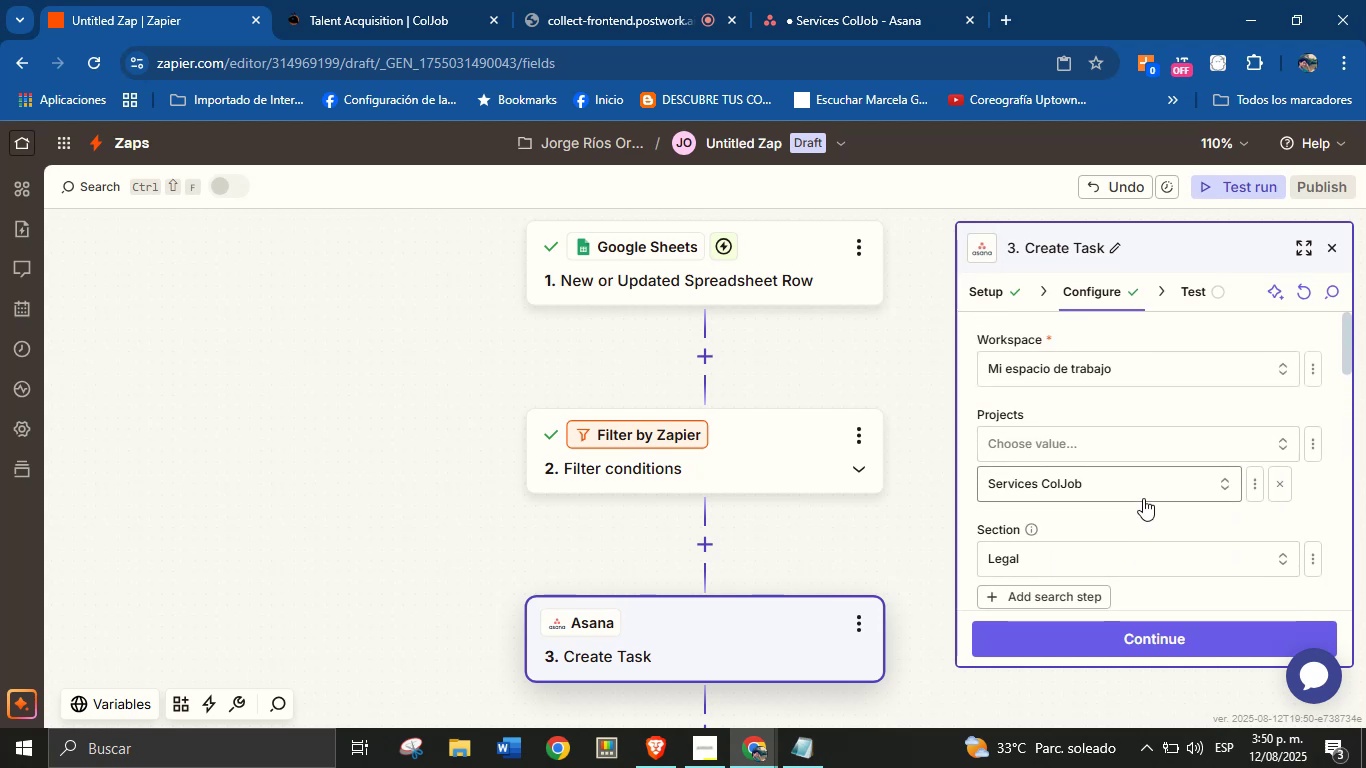 
mouse_move([1138, 485])
 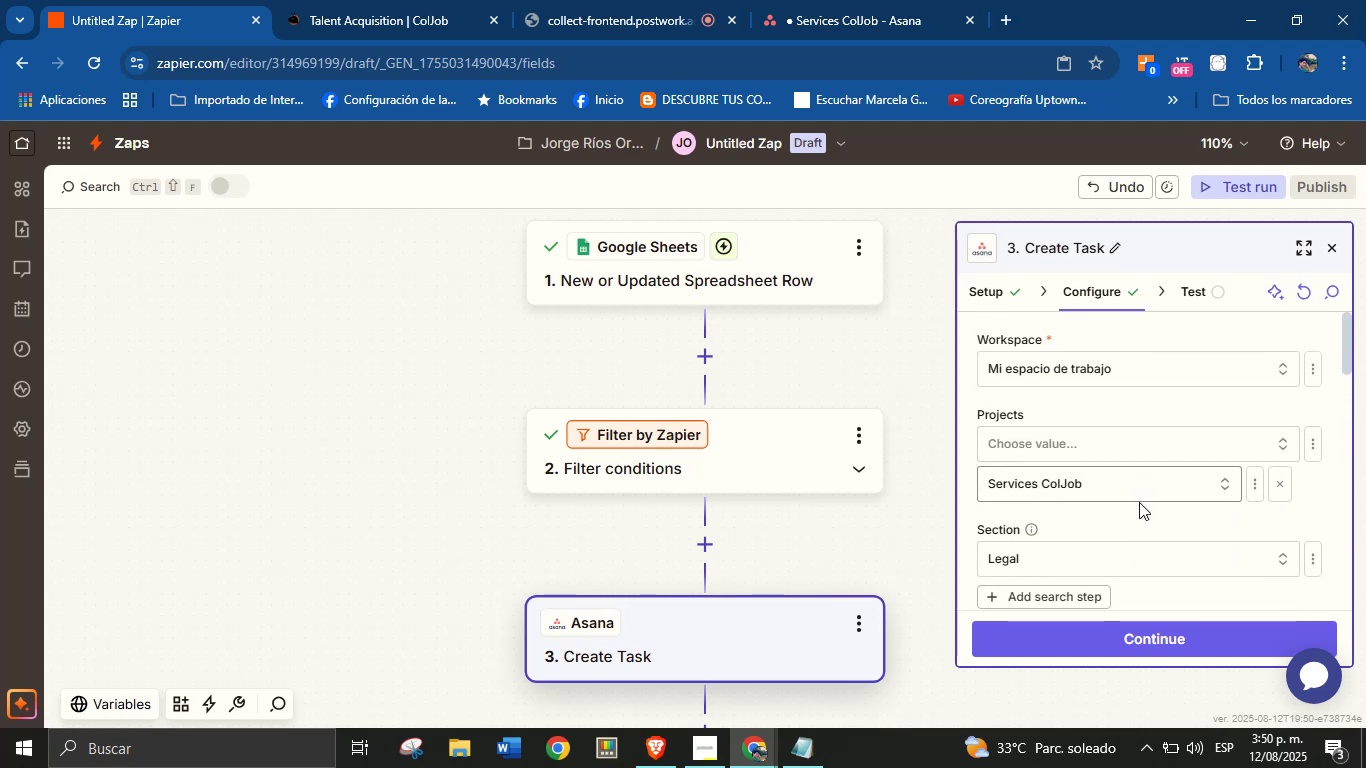 
scroll: coordinate [1148, 506], scroll_direction: down, amount: 16.0
 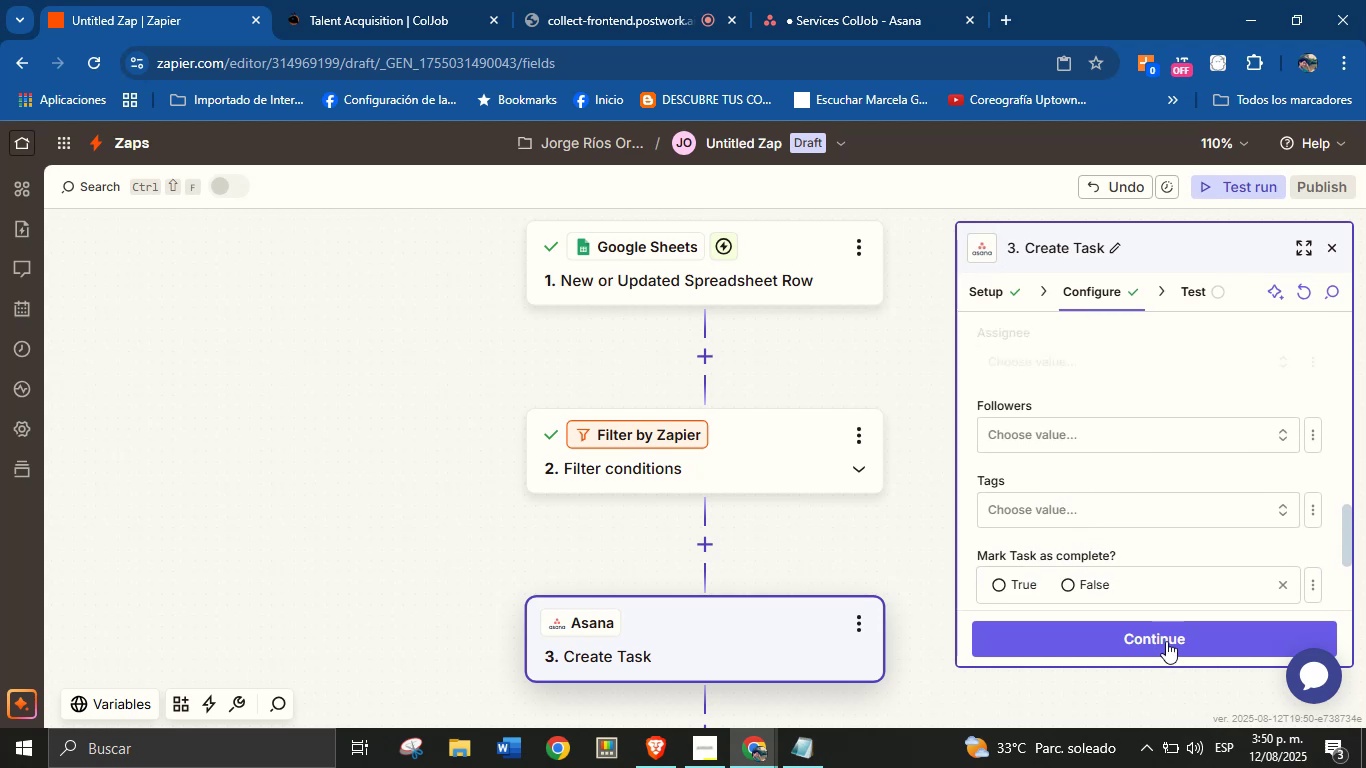 
left_click([1166, 639])
 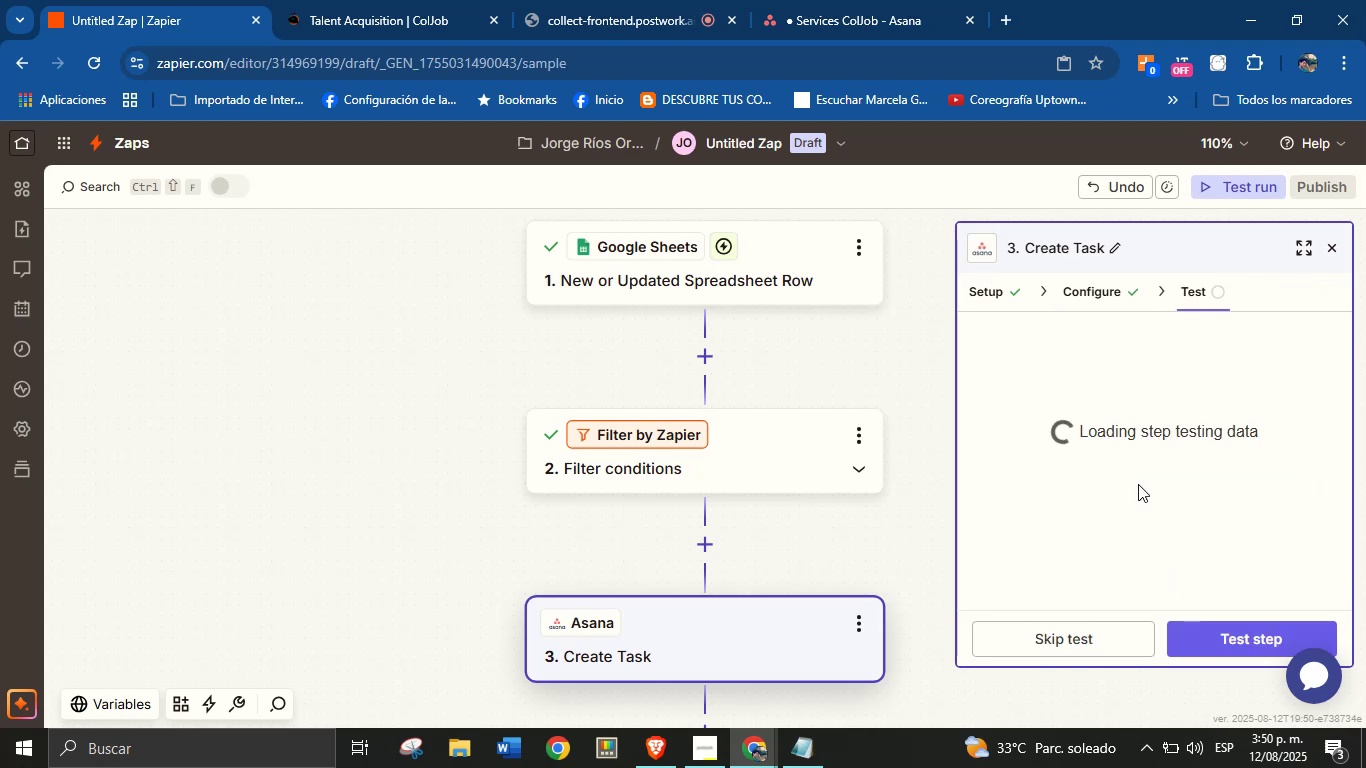 
scroll: coordinate [1136, 452], scroll_direction: down, amount: 2.0
 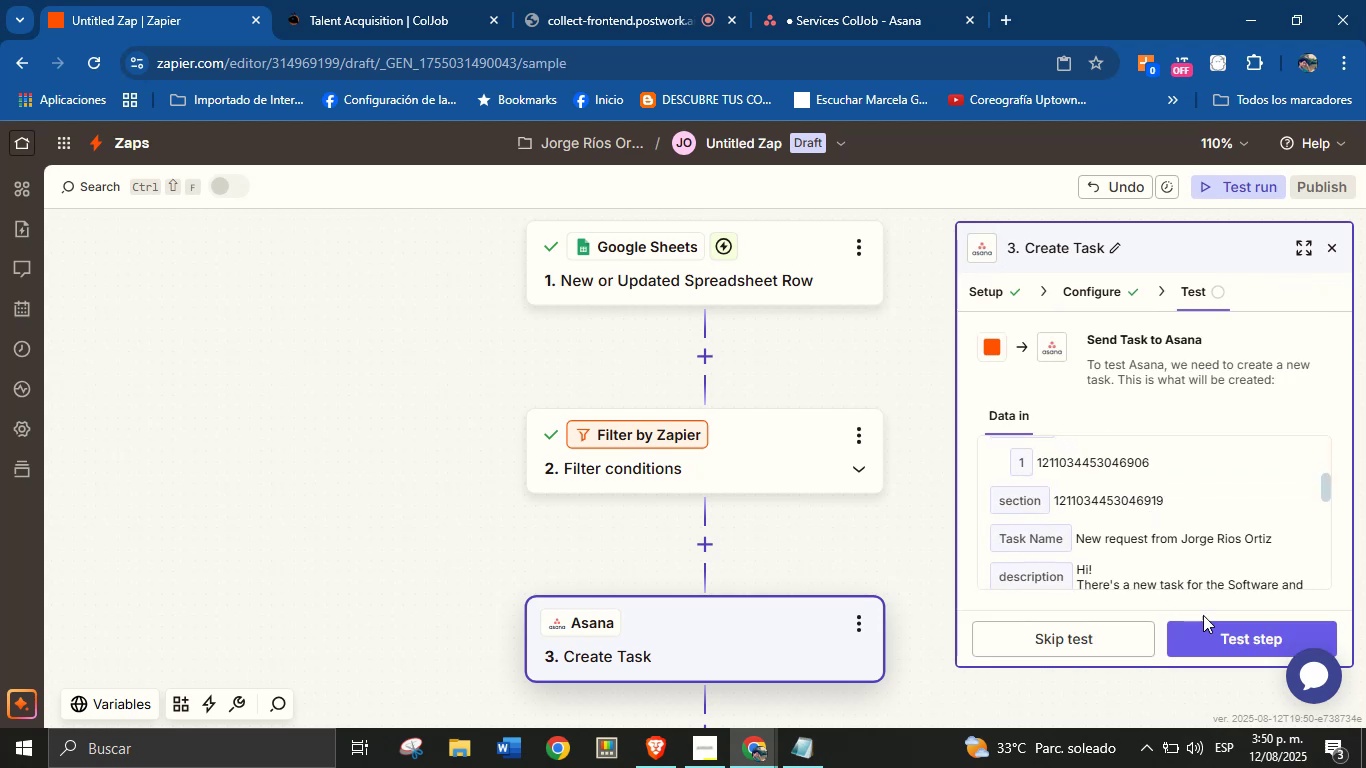 
left_click([1209, 640])
 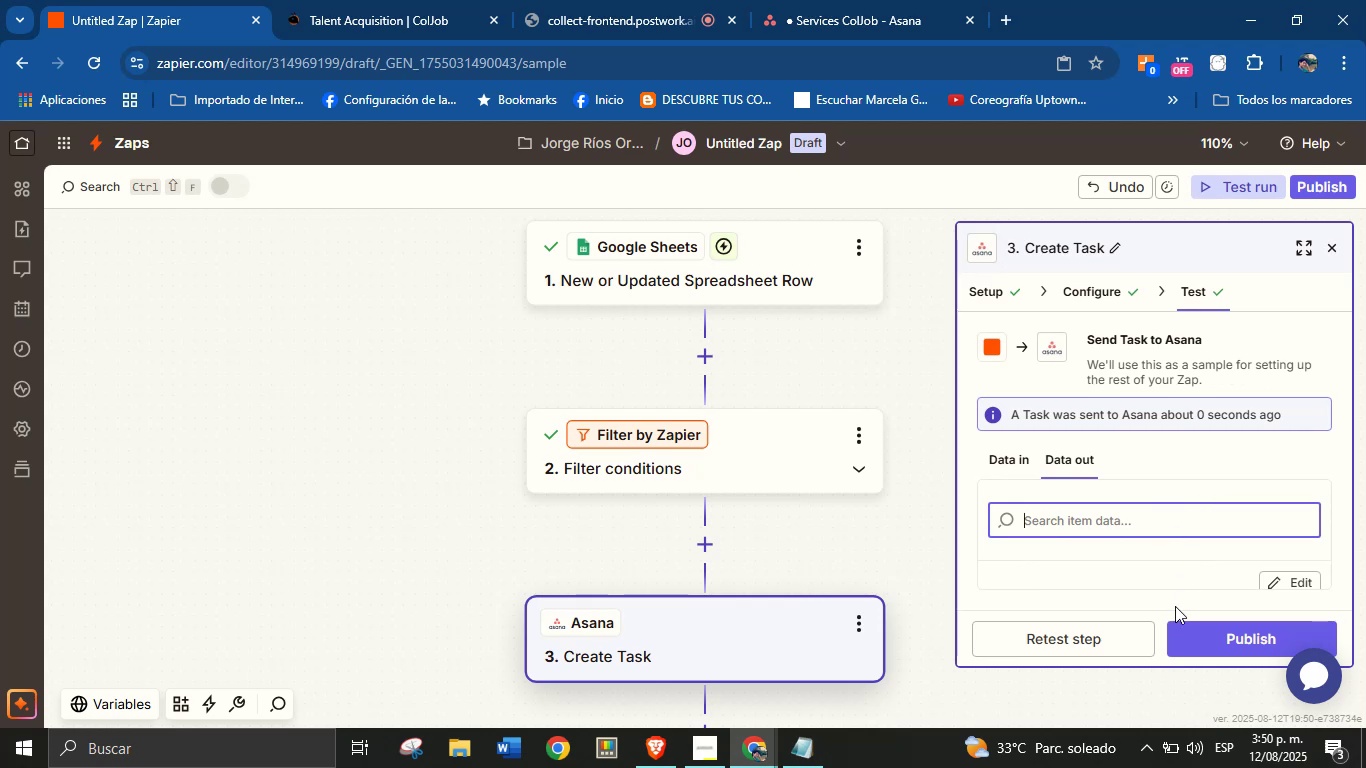 
wait(7.11)
 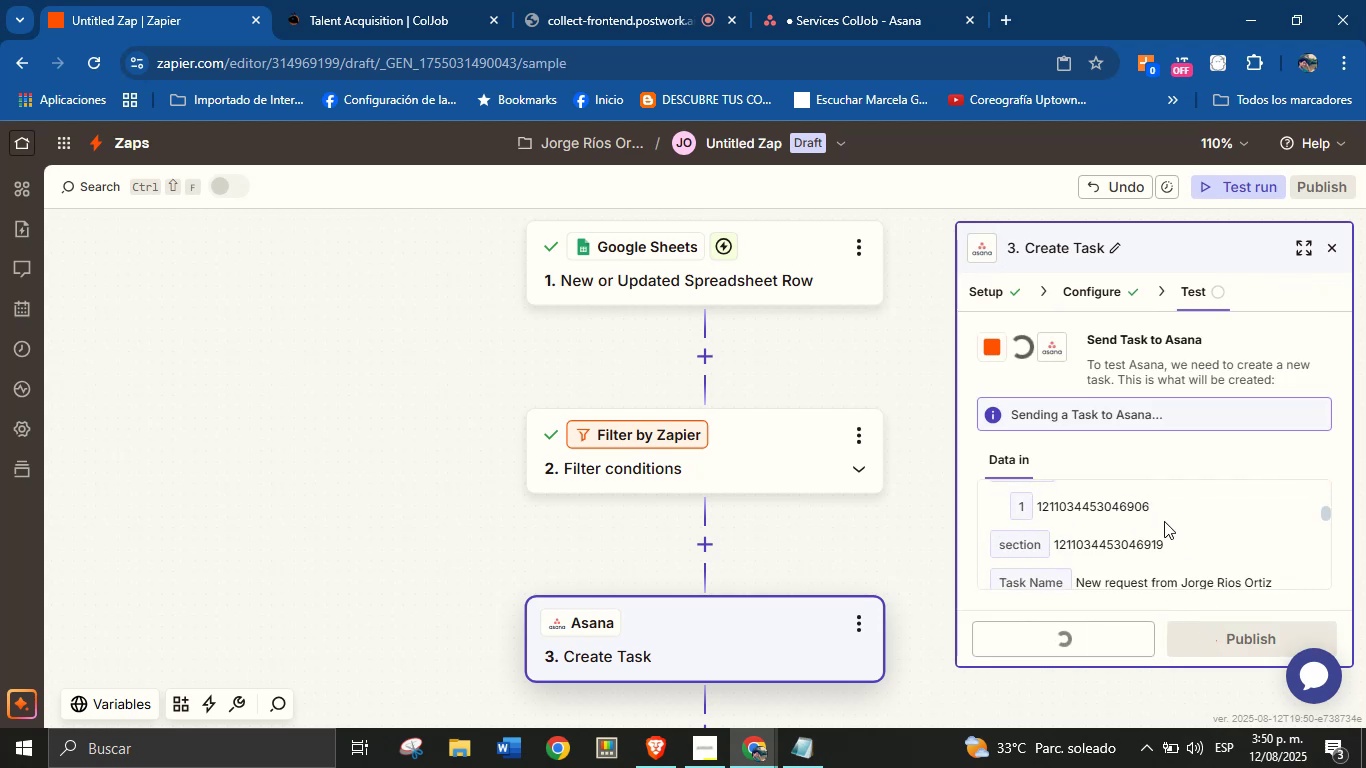 
scroll: coordinate [827, 546], scroll_direction: down, amount: 2.0
 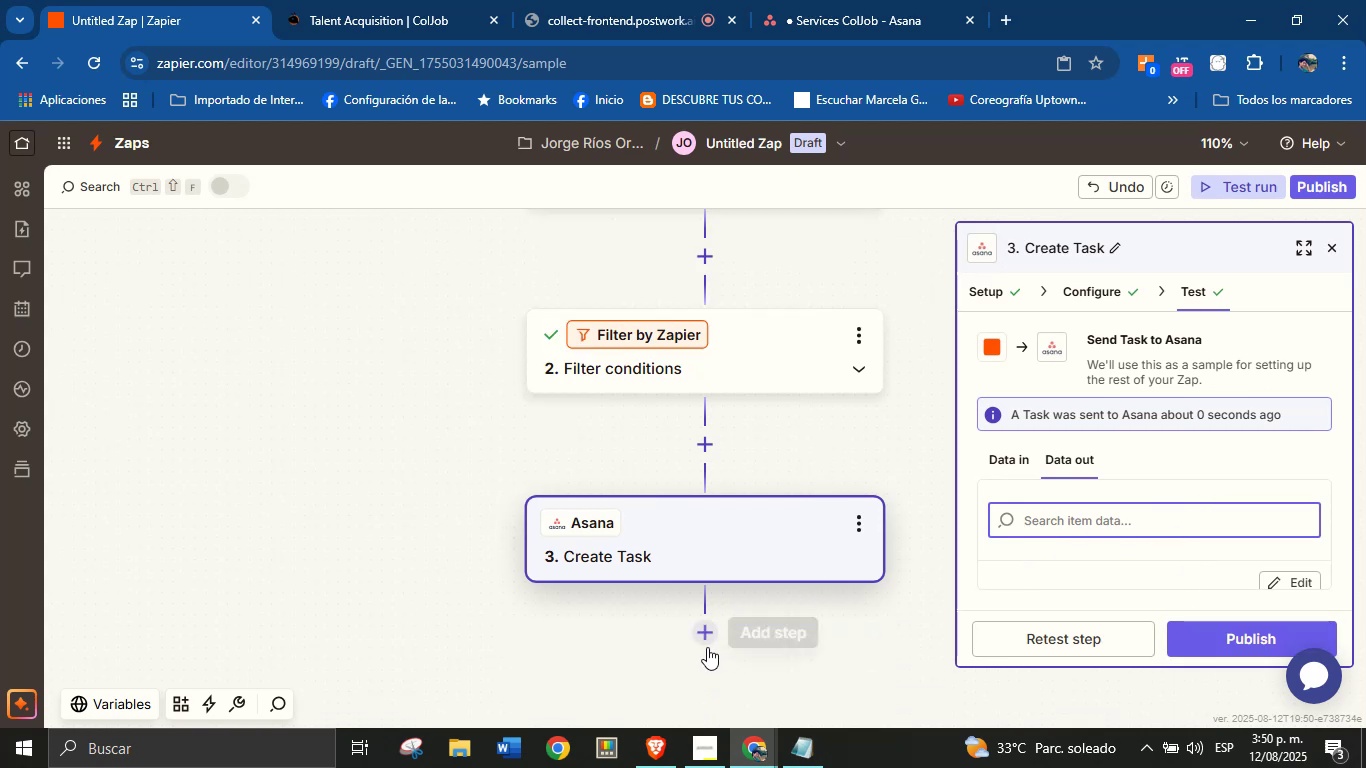 
left_click([703, 637])
 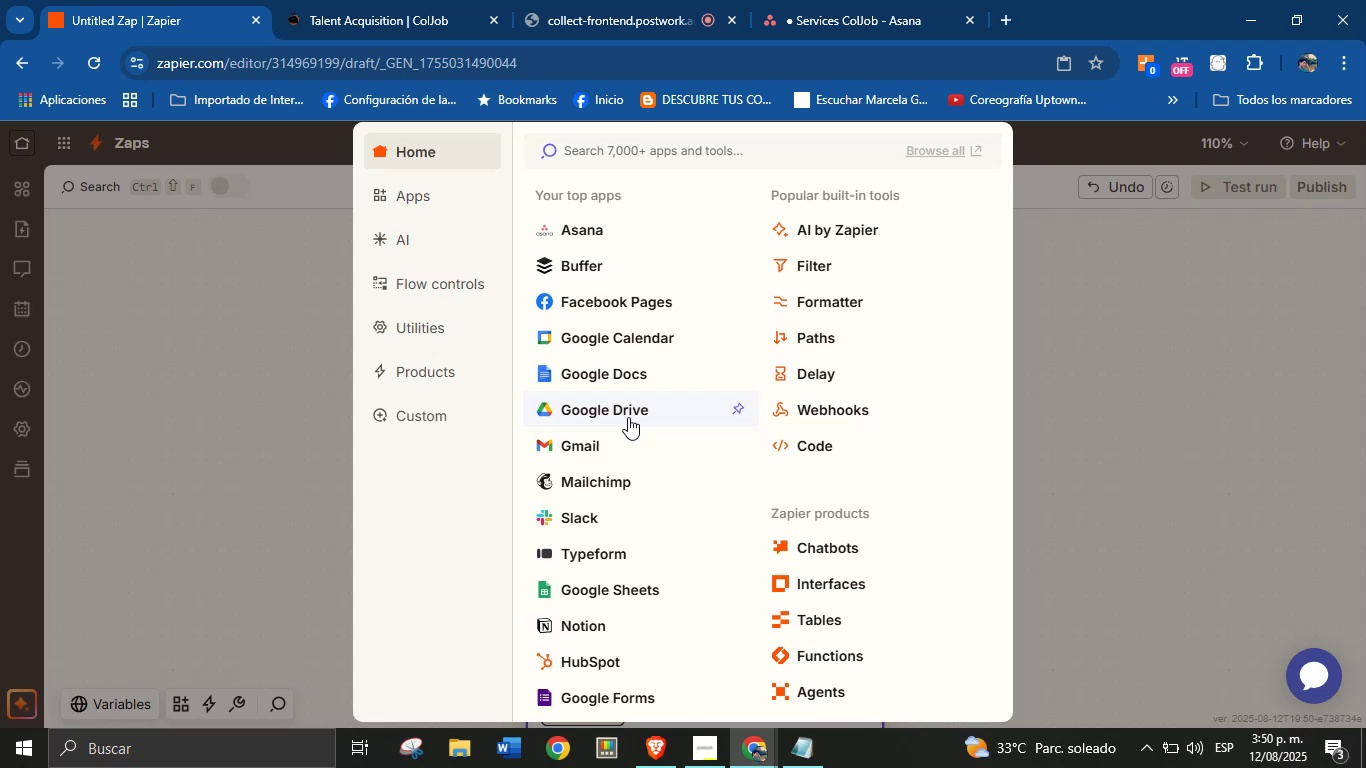 
wait(23.62)
 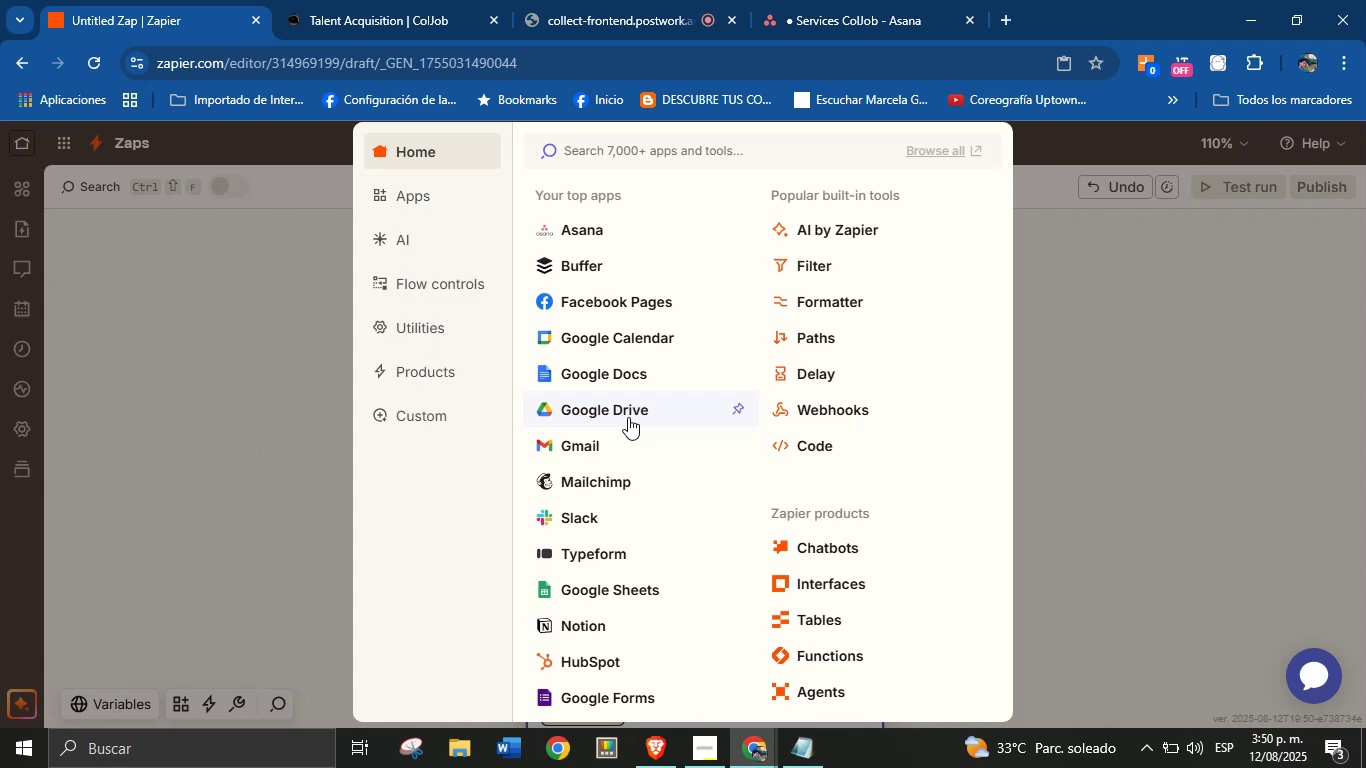 
left_click([606, 436])
 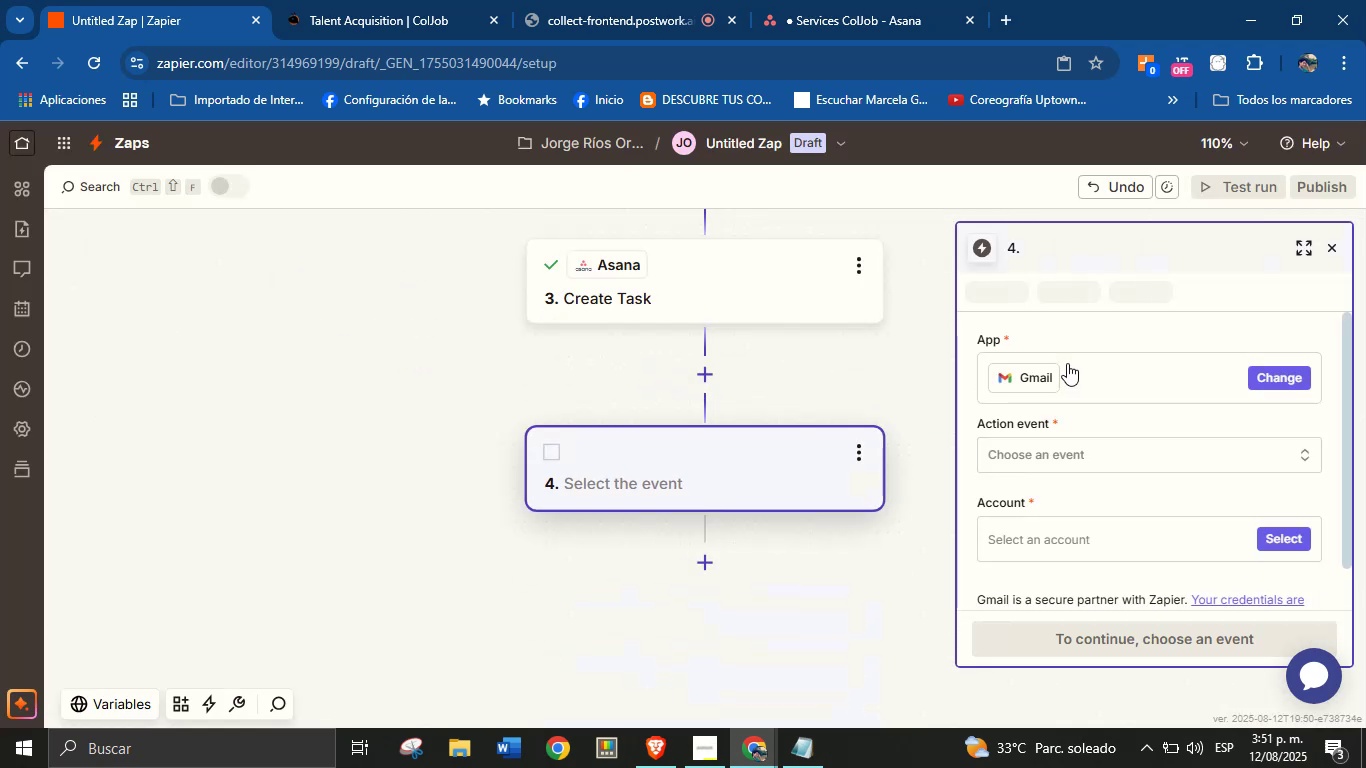 
left_click([1116, 455])
 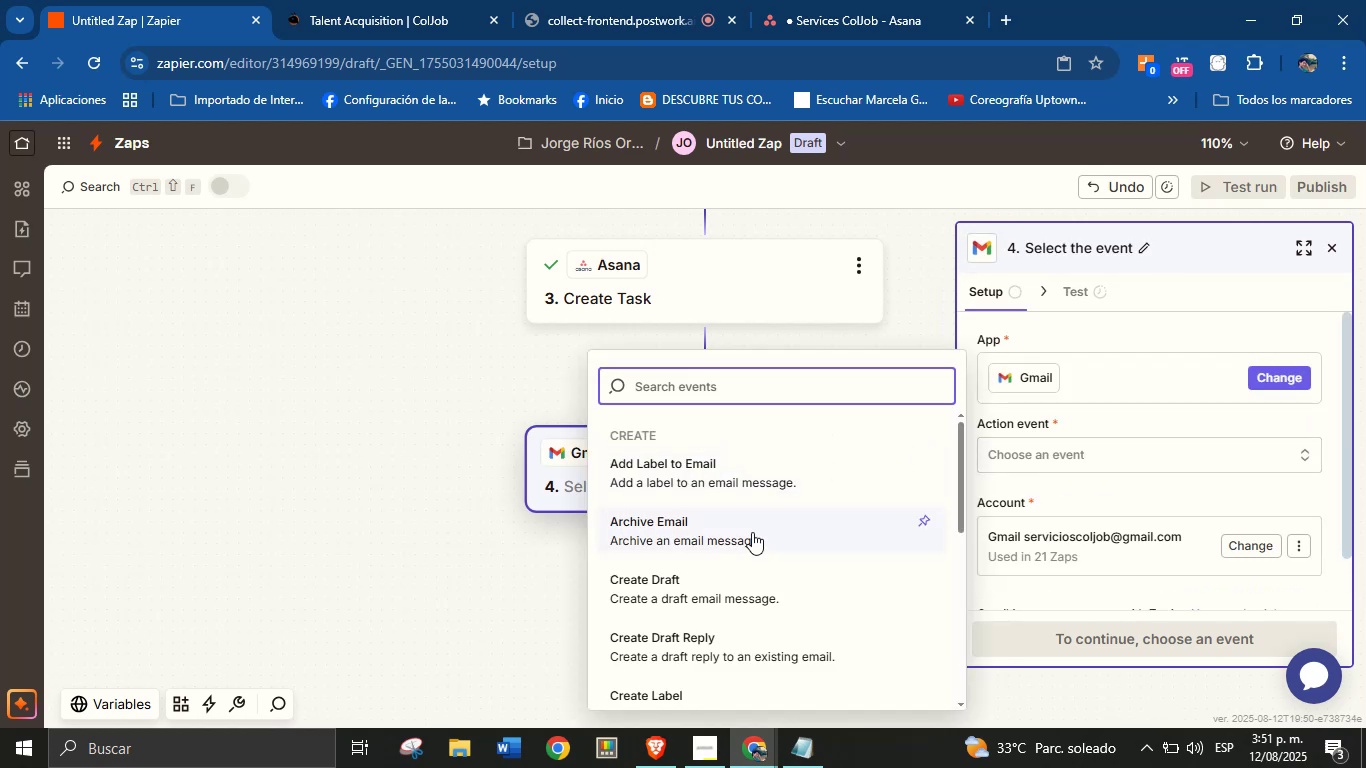 
type(send)
 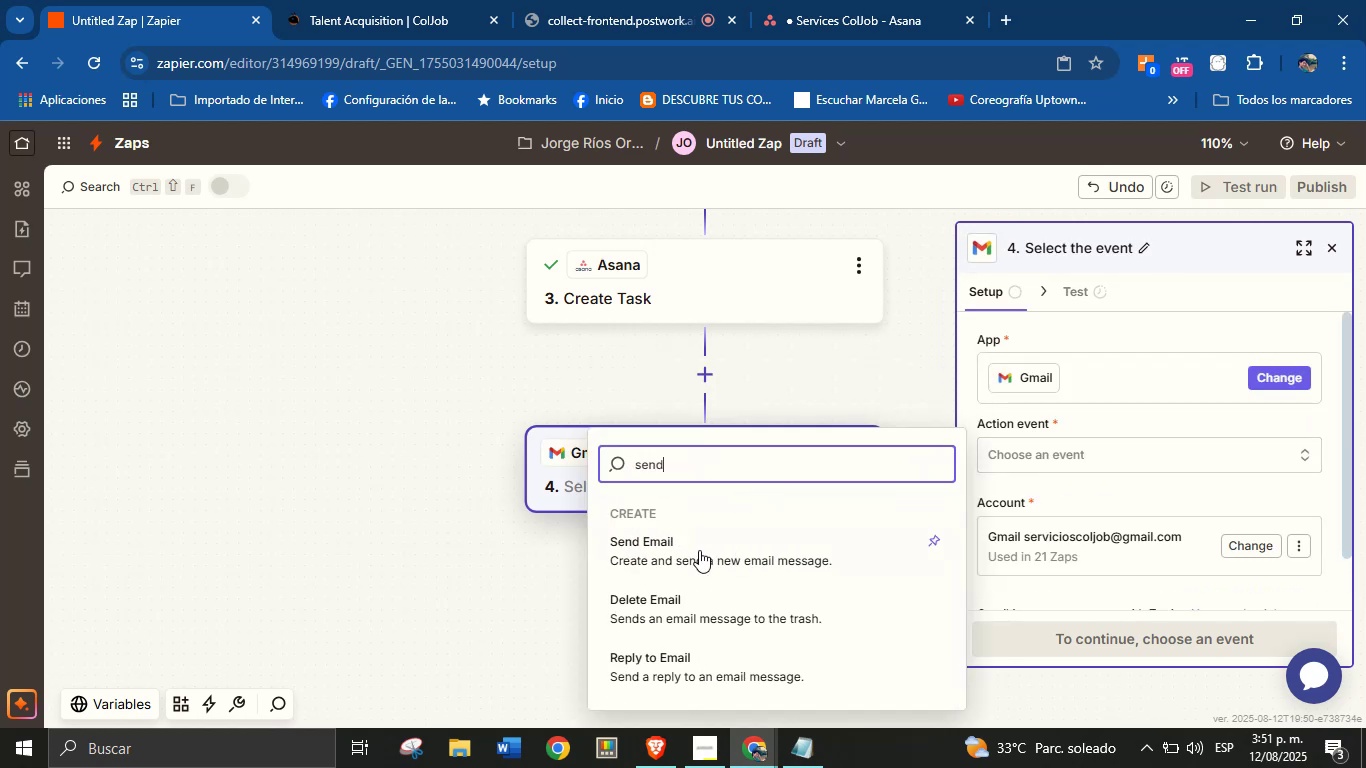 
left_click([699, 551])
 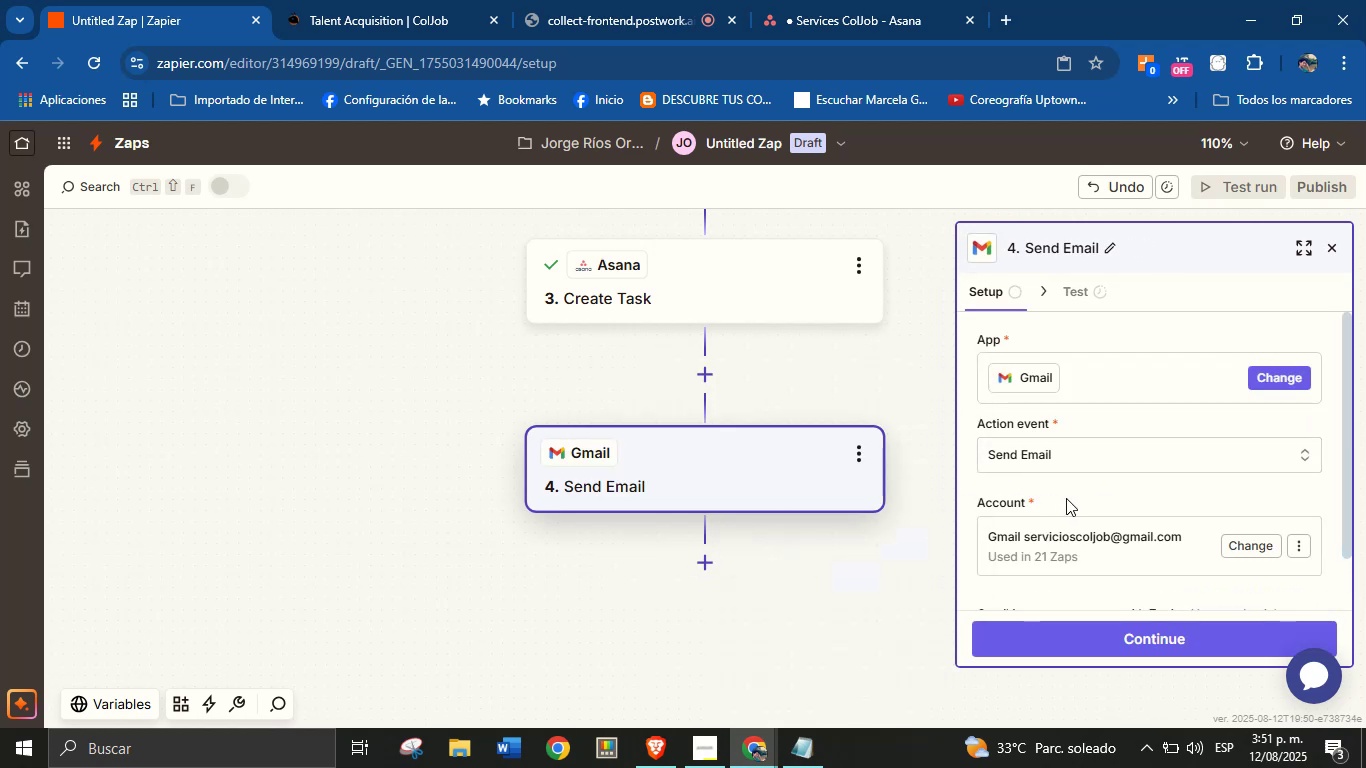 
scroll: coordinate [1070, 497], scroll_direction: down, amount: 2.0
 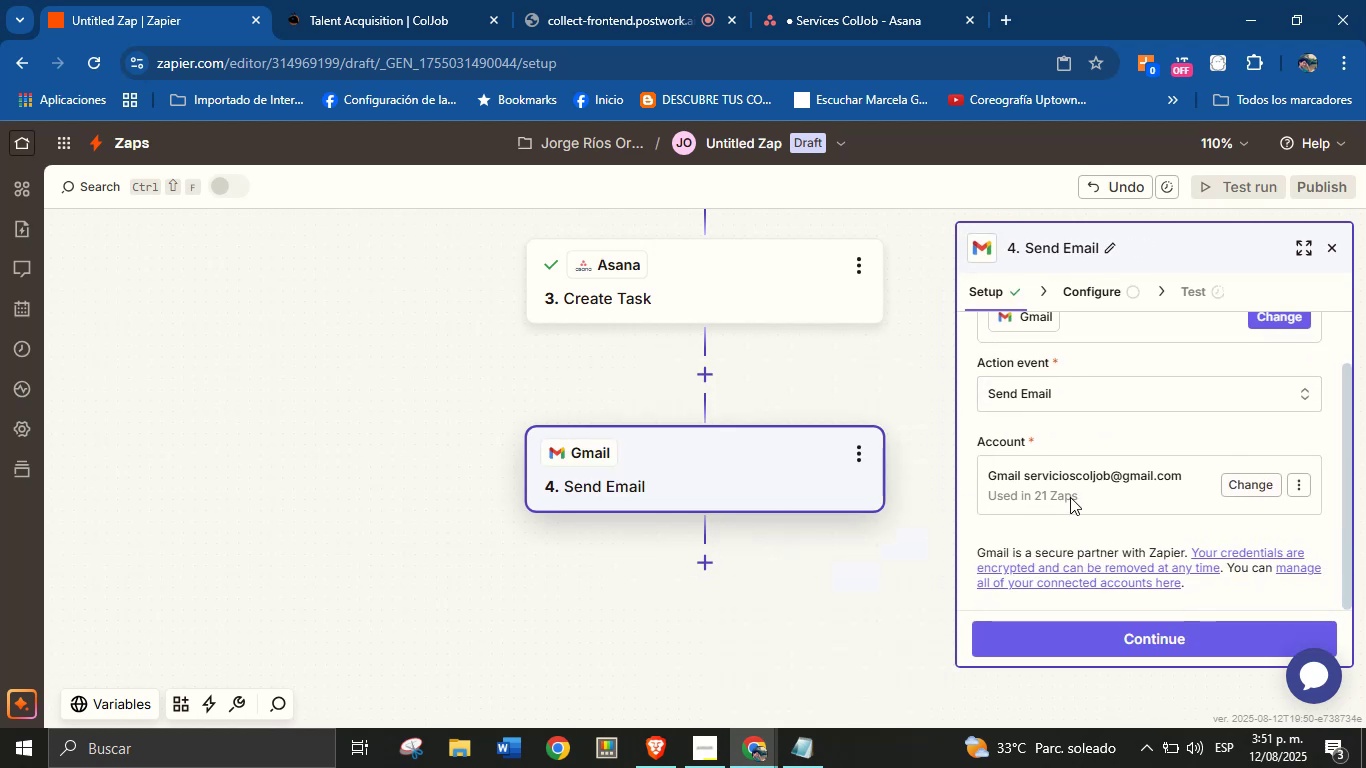 
scroll: coordinate [1073, 490], scroll_direction: up, amount: 3.0
 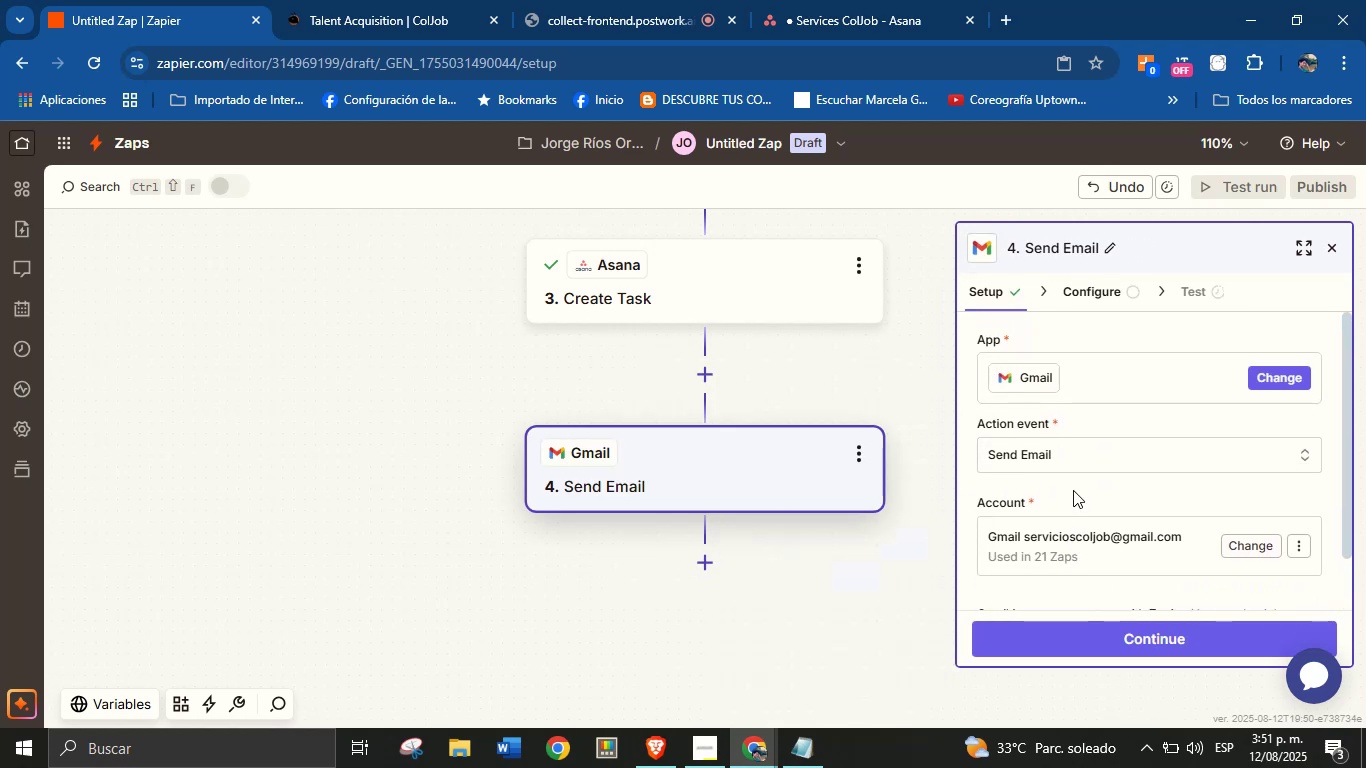 
scroll: coordinate [1073, 487], scroll_direction: down, amount: 1.0
 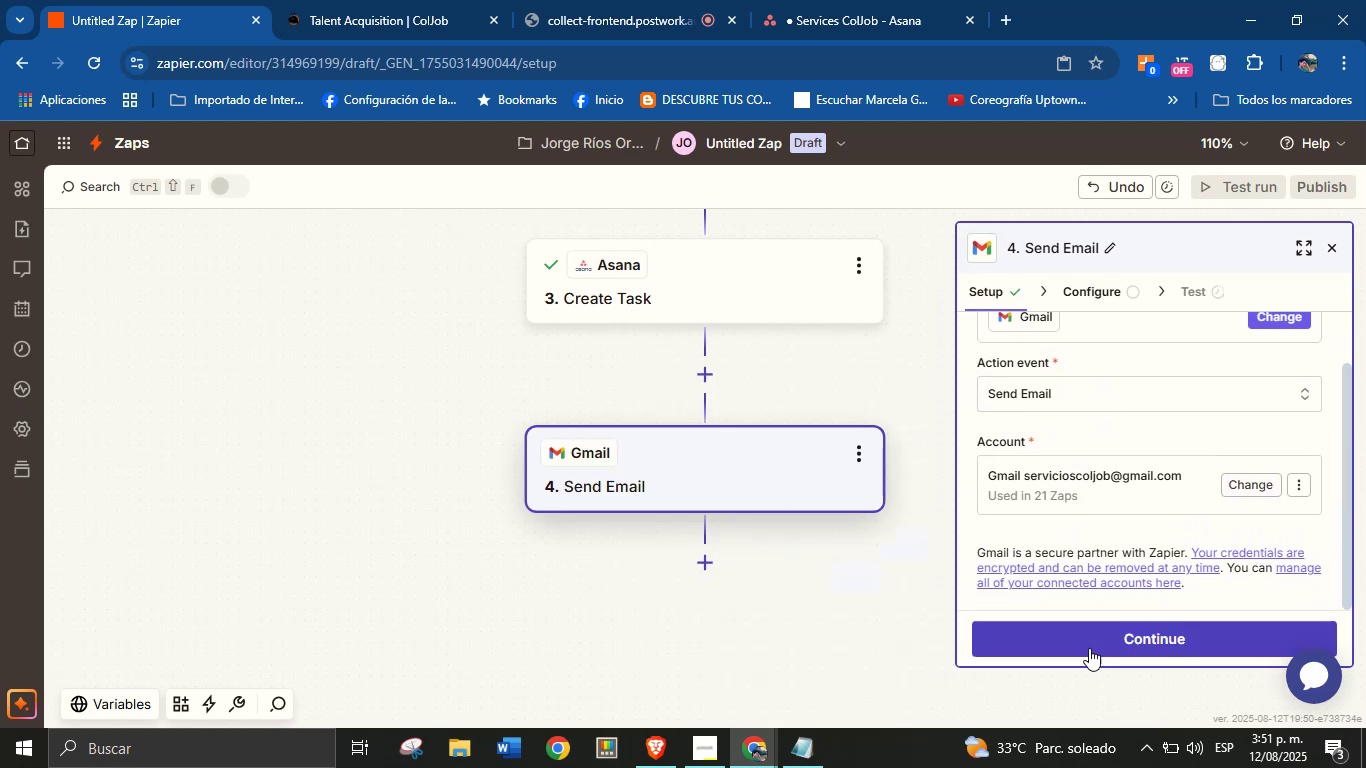 
left_click([1094, 646])
 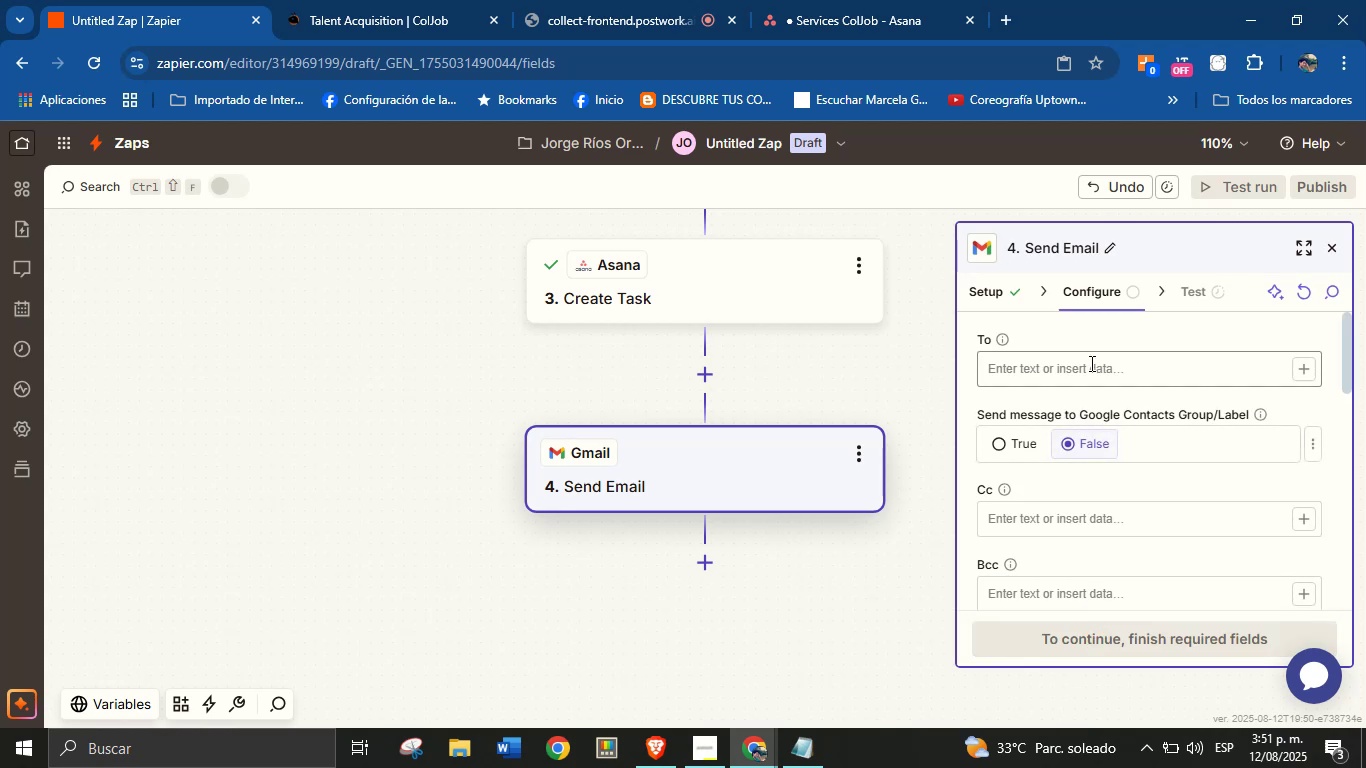 
left_click([1098, 372])
 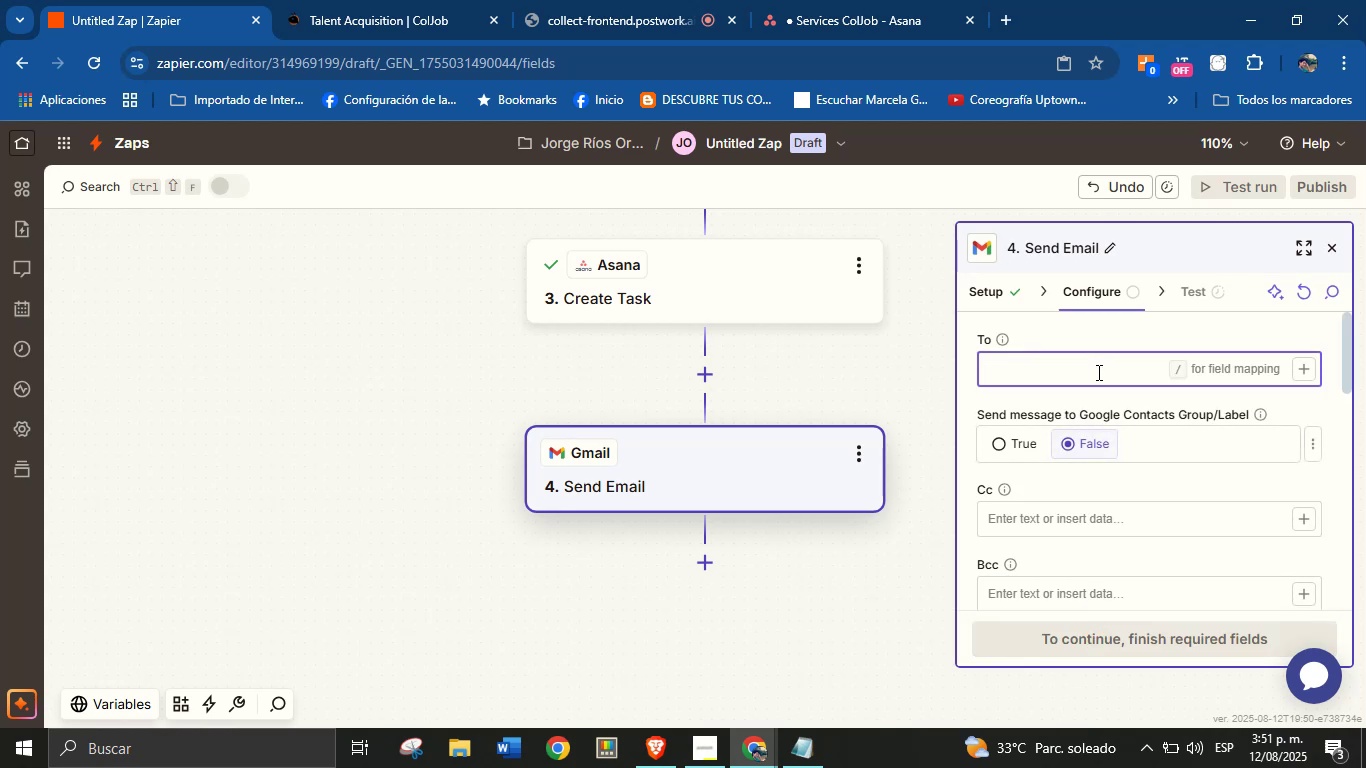 
type(jorge.coljob)
 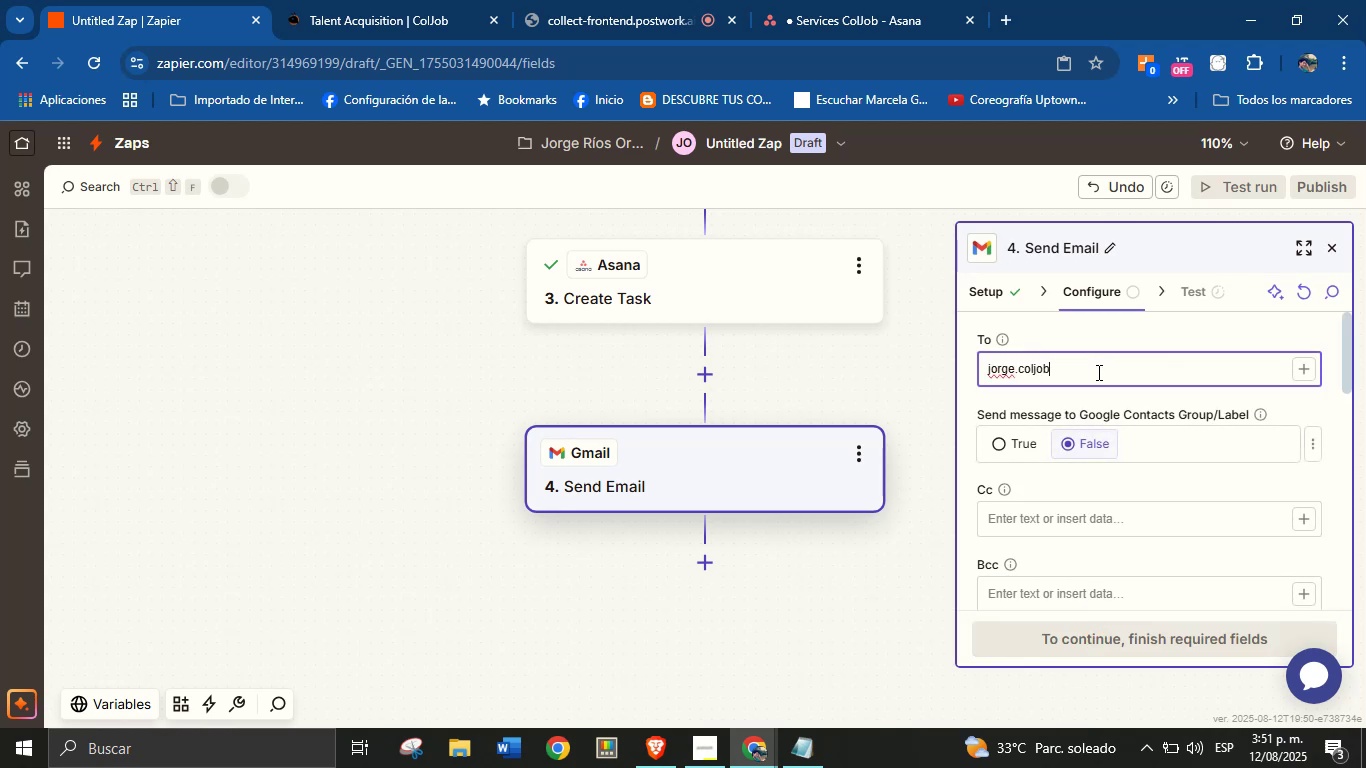 
key(Alt+Control+Q)
 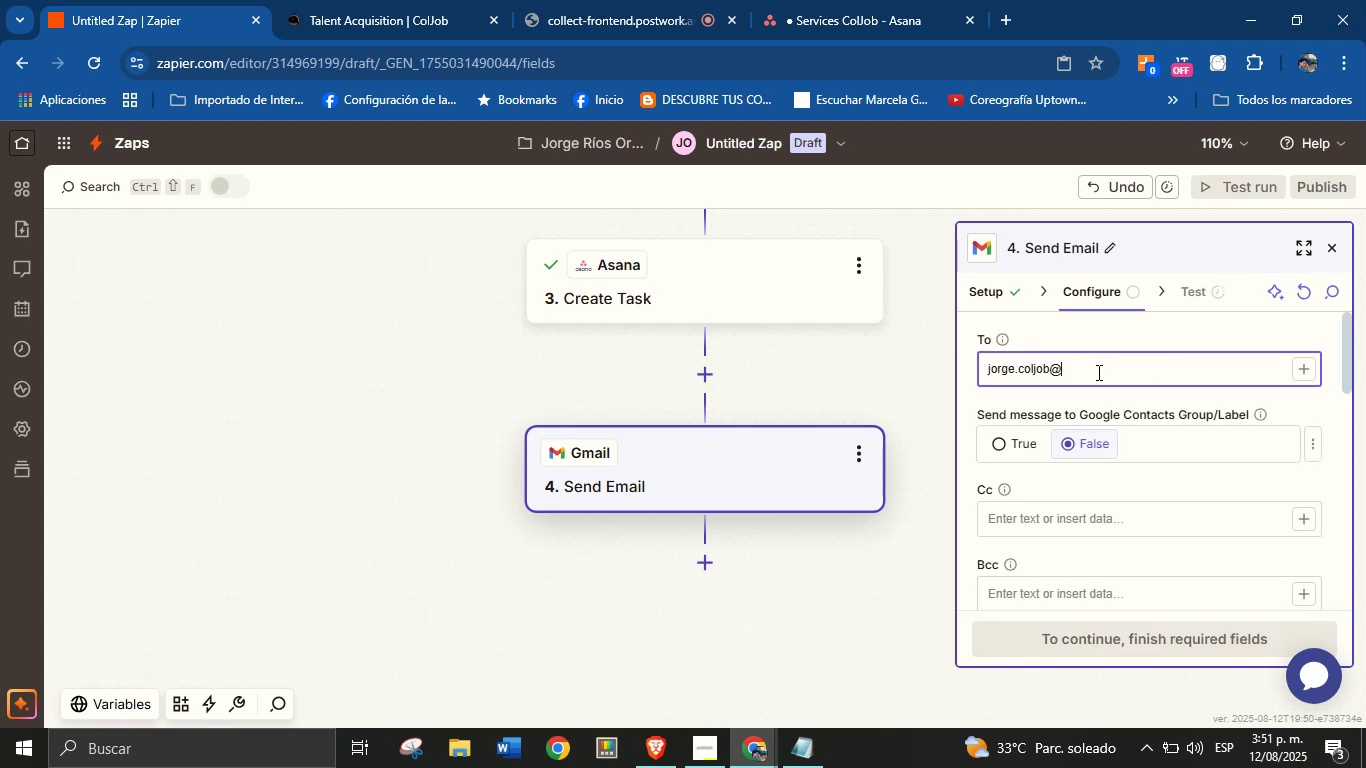 
type(gmail.com)
 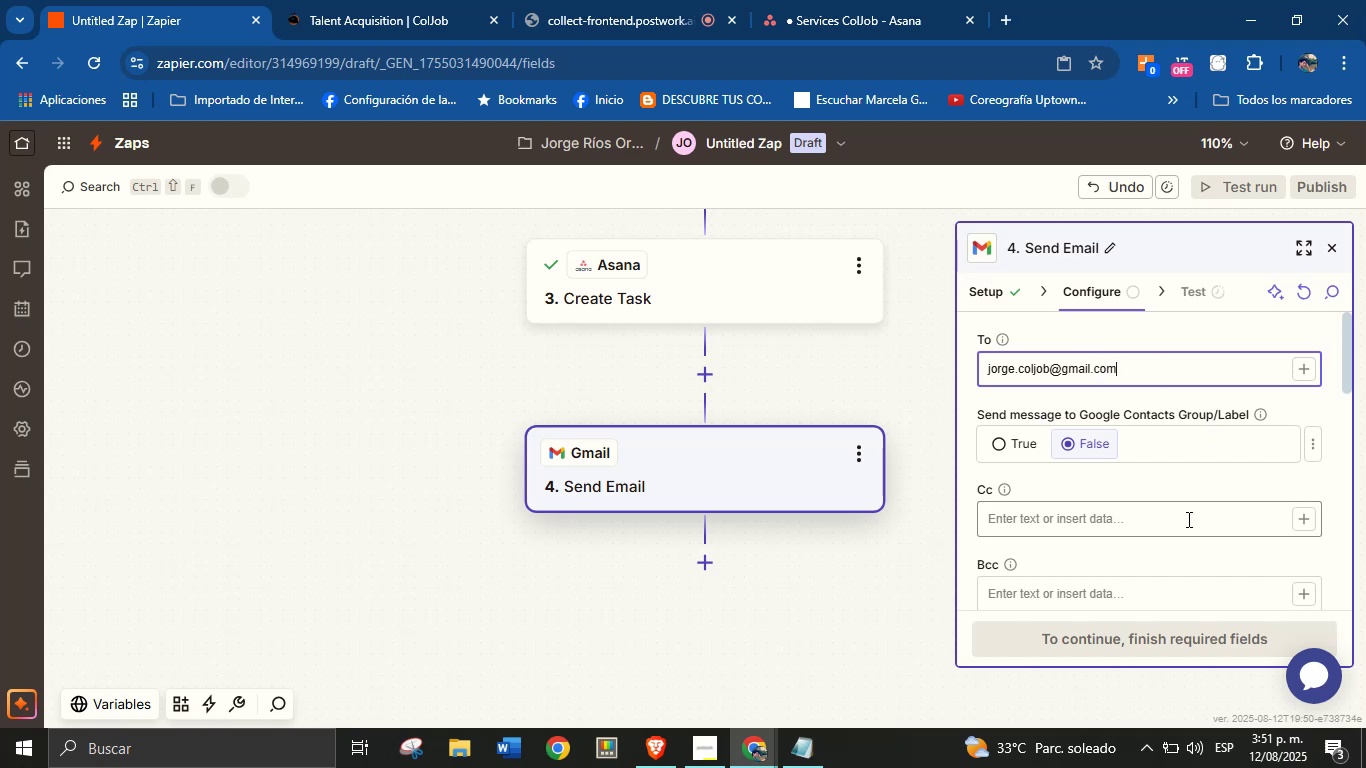 
left_click([1179, 487])
 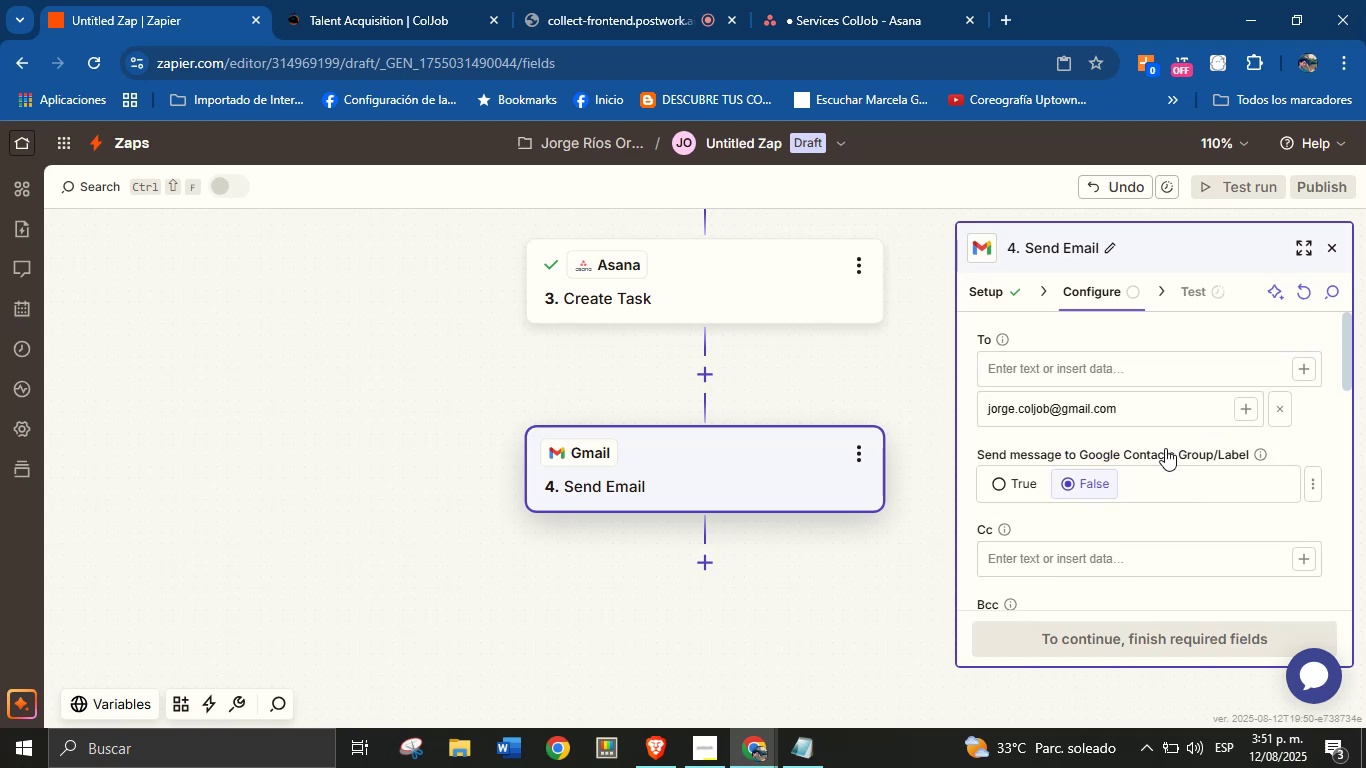 
scroll: coordinate [1124, 460], scroll_direction: down, amount: 2.0
 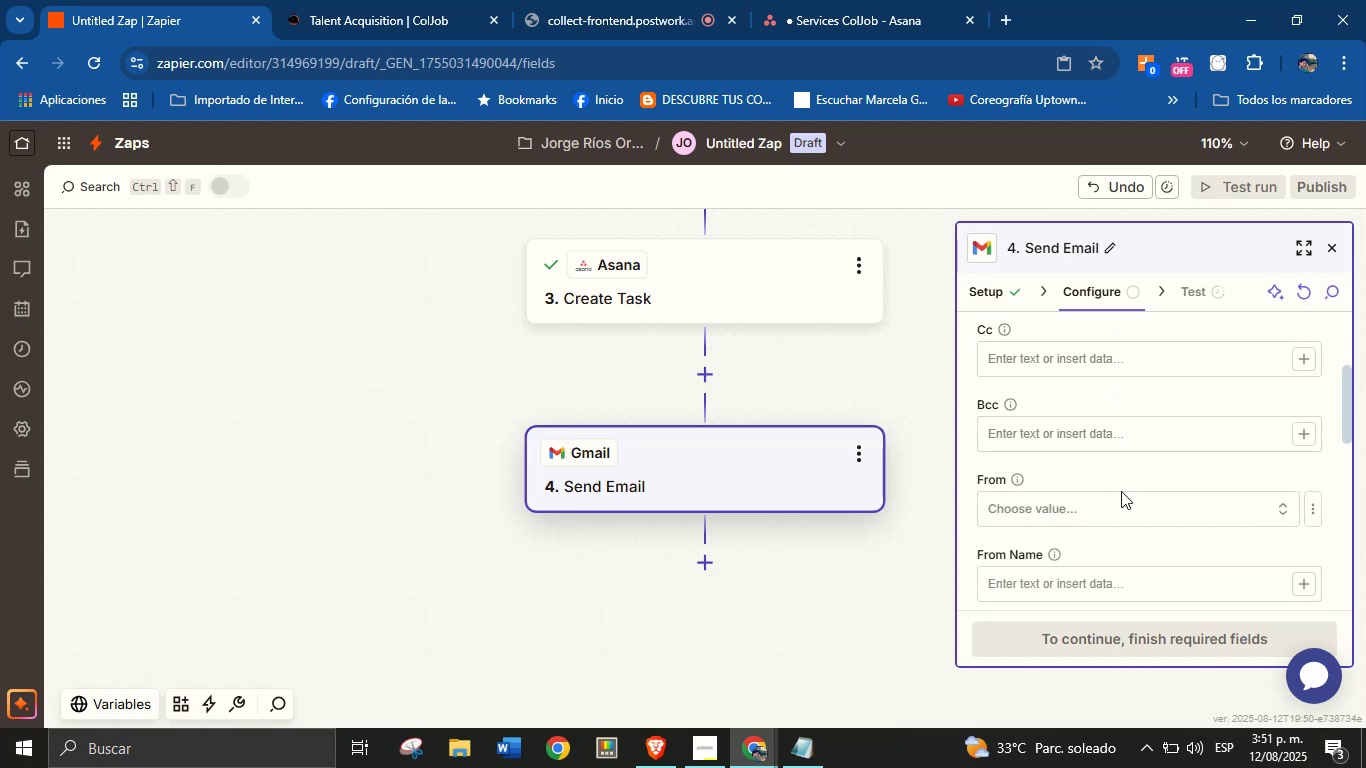 
left_click([1115, 501])
 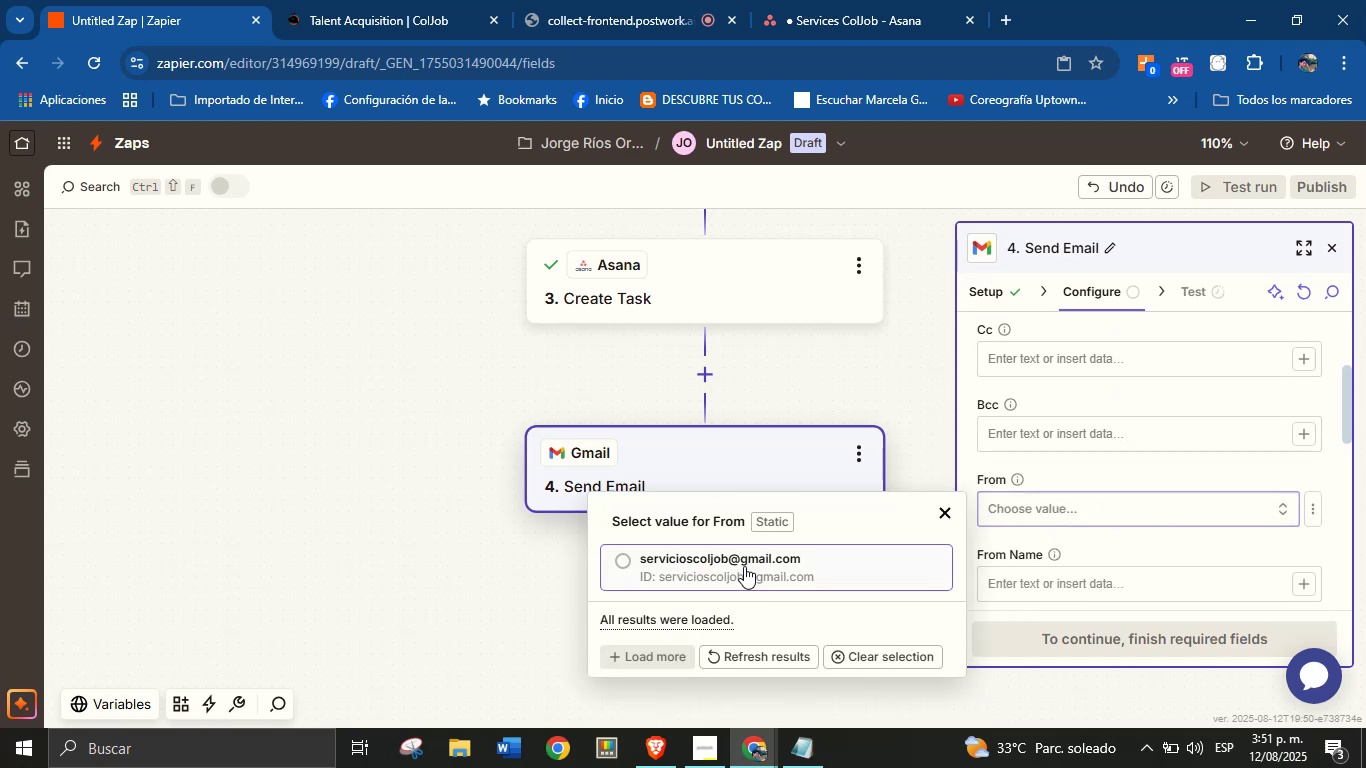 
left_click([734, 564])
 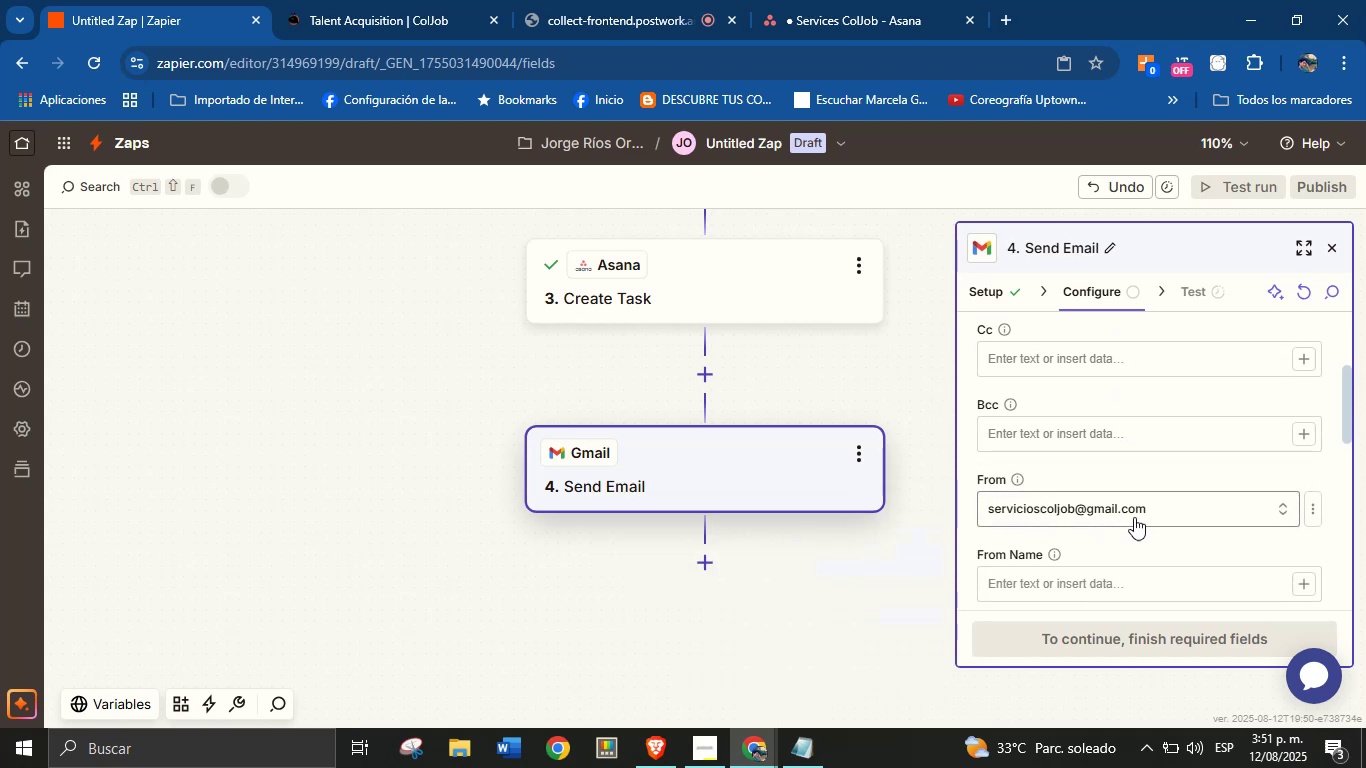 
scroll: coordinate [1149, 491], scroll_direction: down, amount: 1.0
 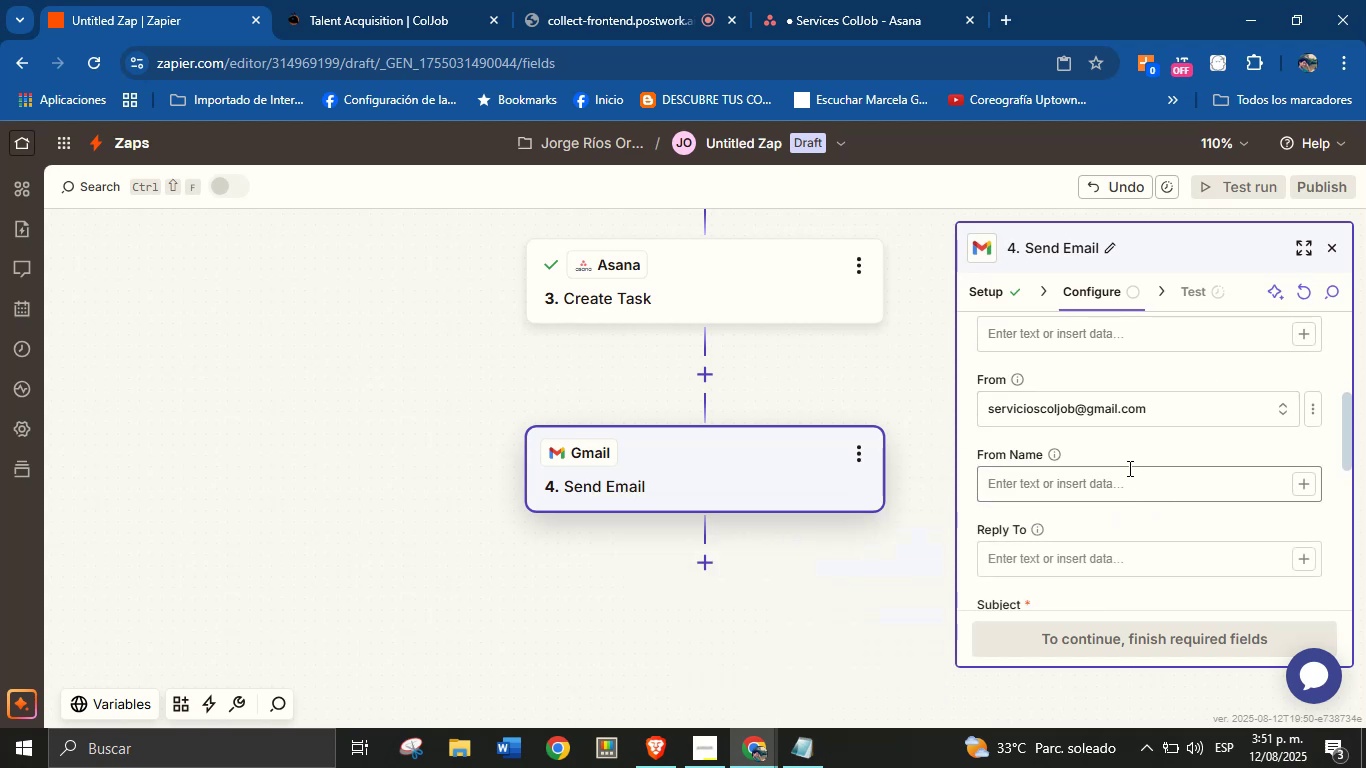 
left_click([1127, 478])
 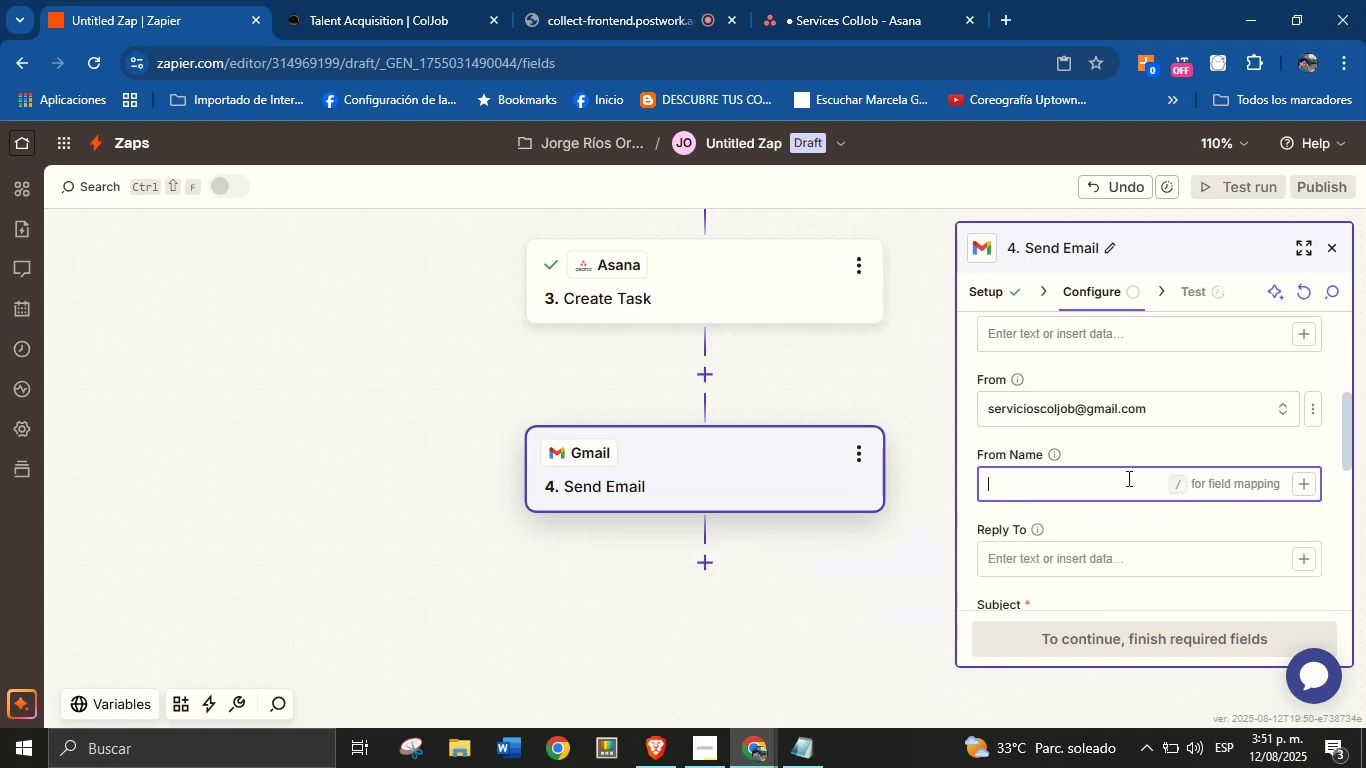 
type(Jorge )
 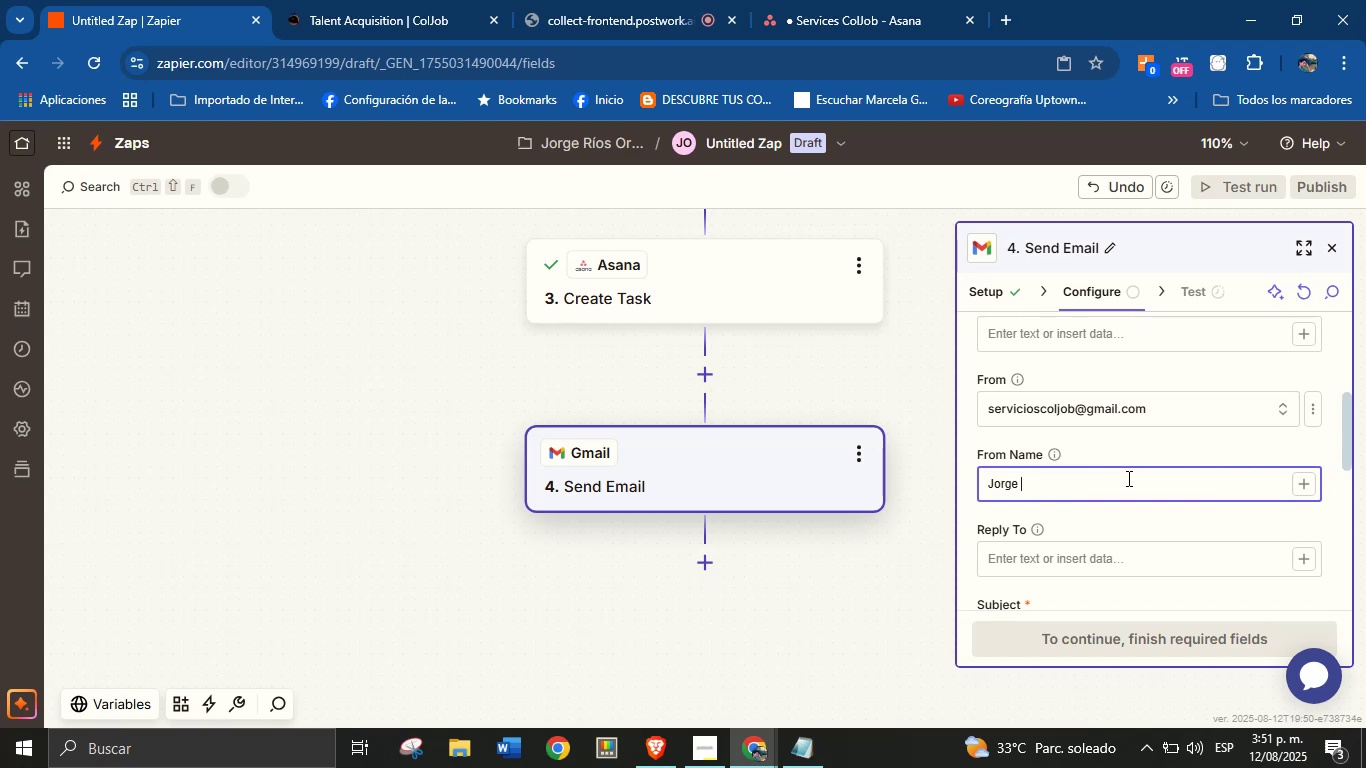 
wait(10.98)
 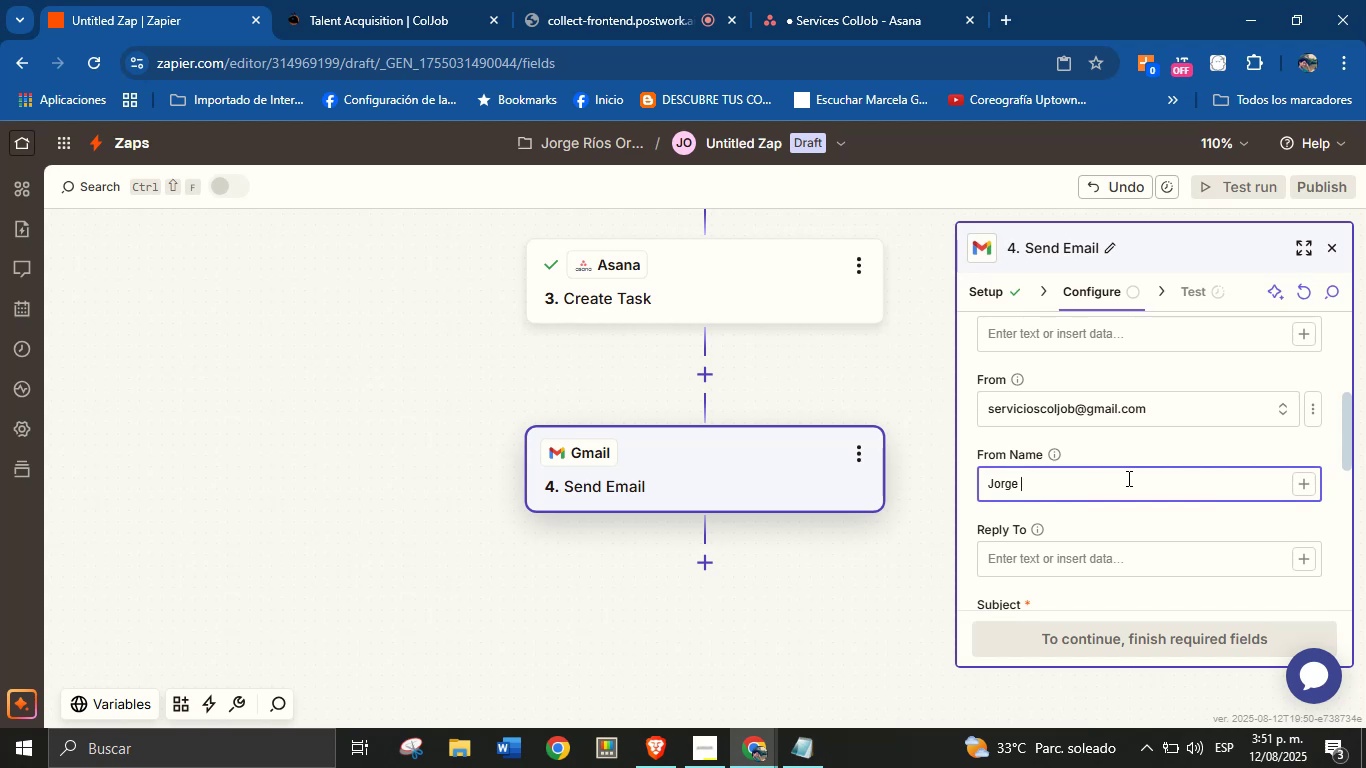 
type(from ColJob)
 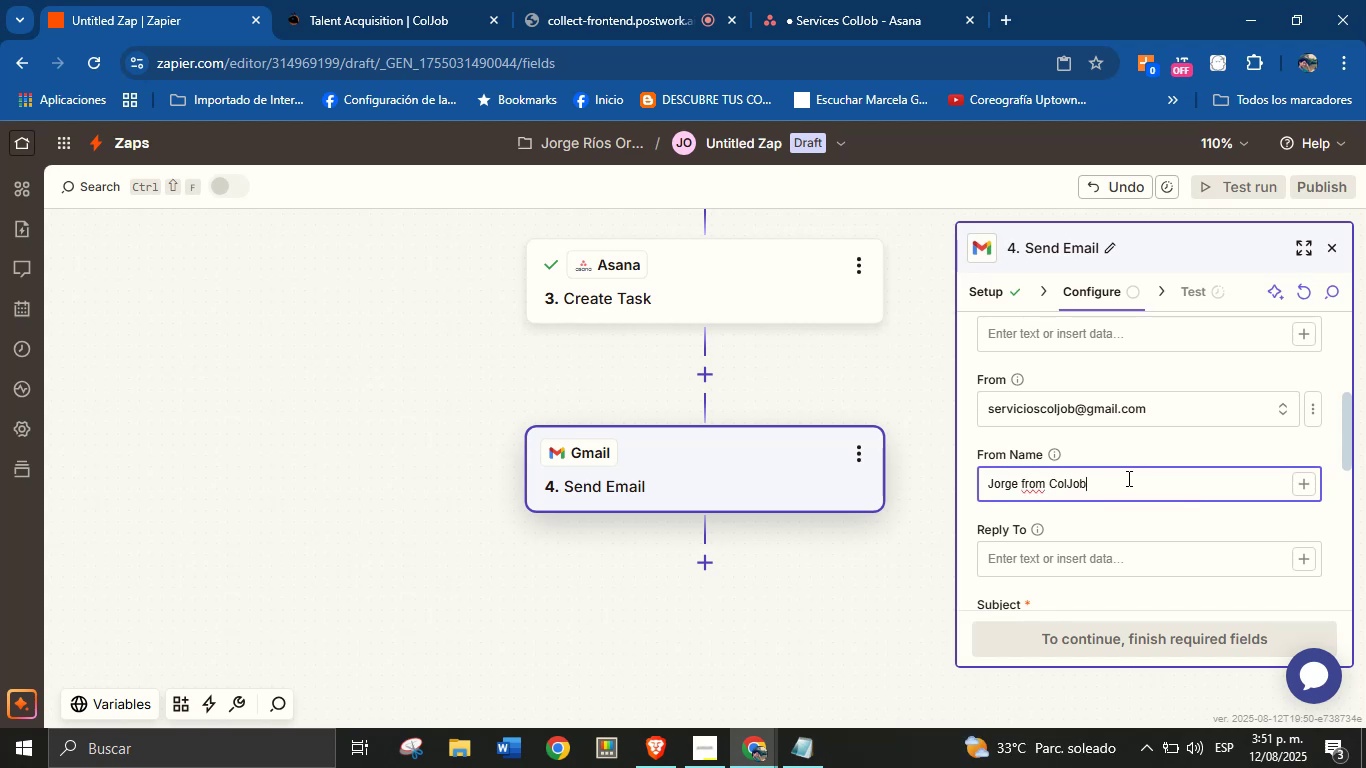 
left_click([1113, 523])
 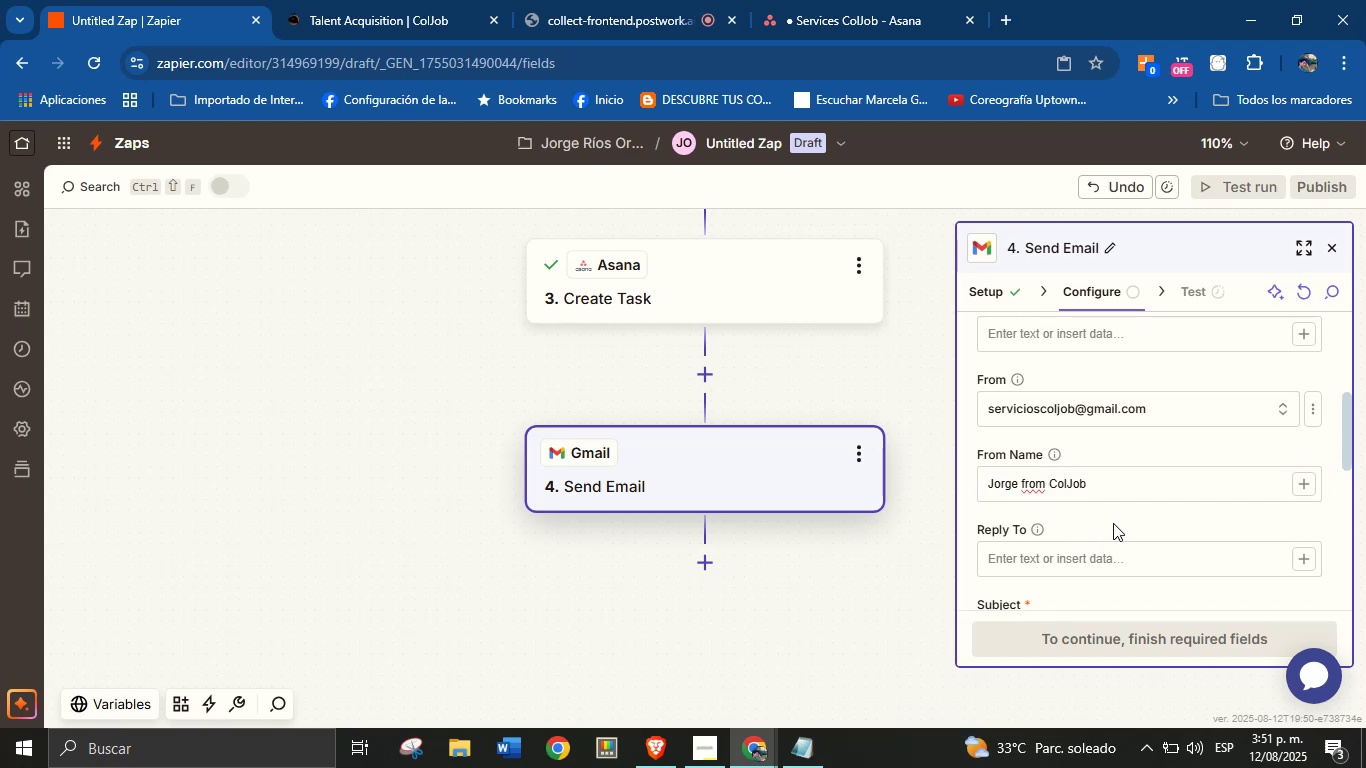 
scroll: coordinate [1113, 522], scroll_direction: down, amount: 1.0
 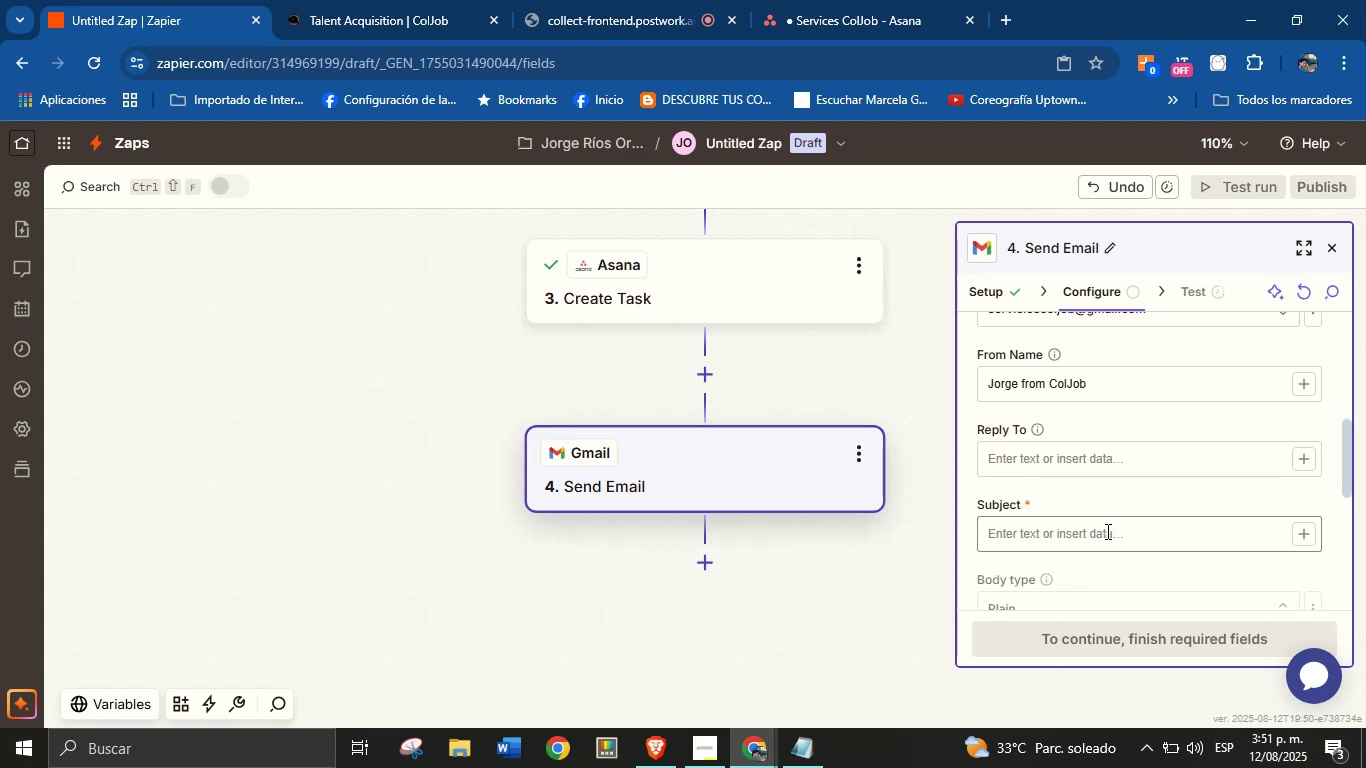 
left_click([1105, 527])
 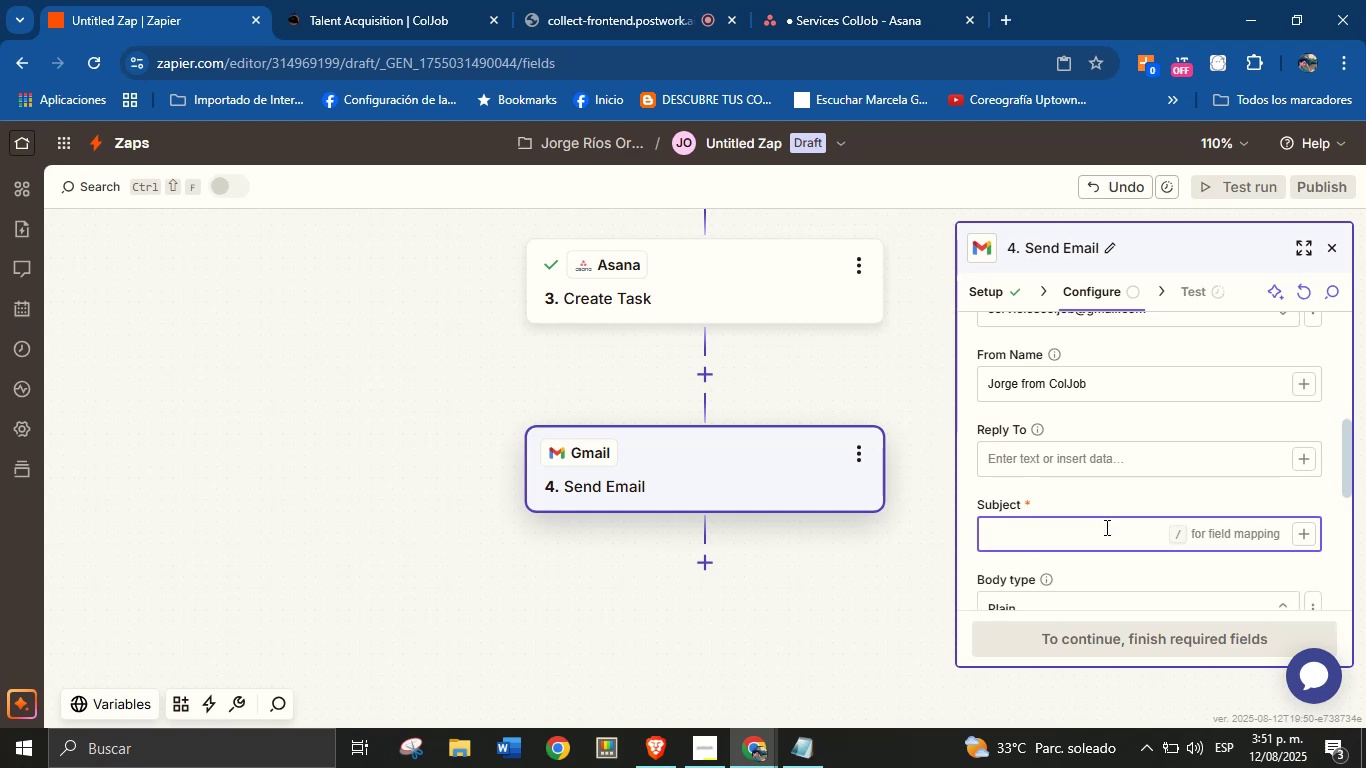 
type(New request )
key(Backspace)
type(, type> )
 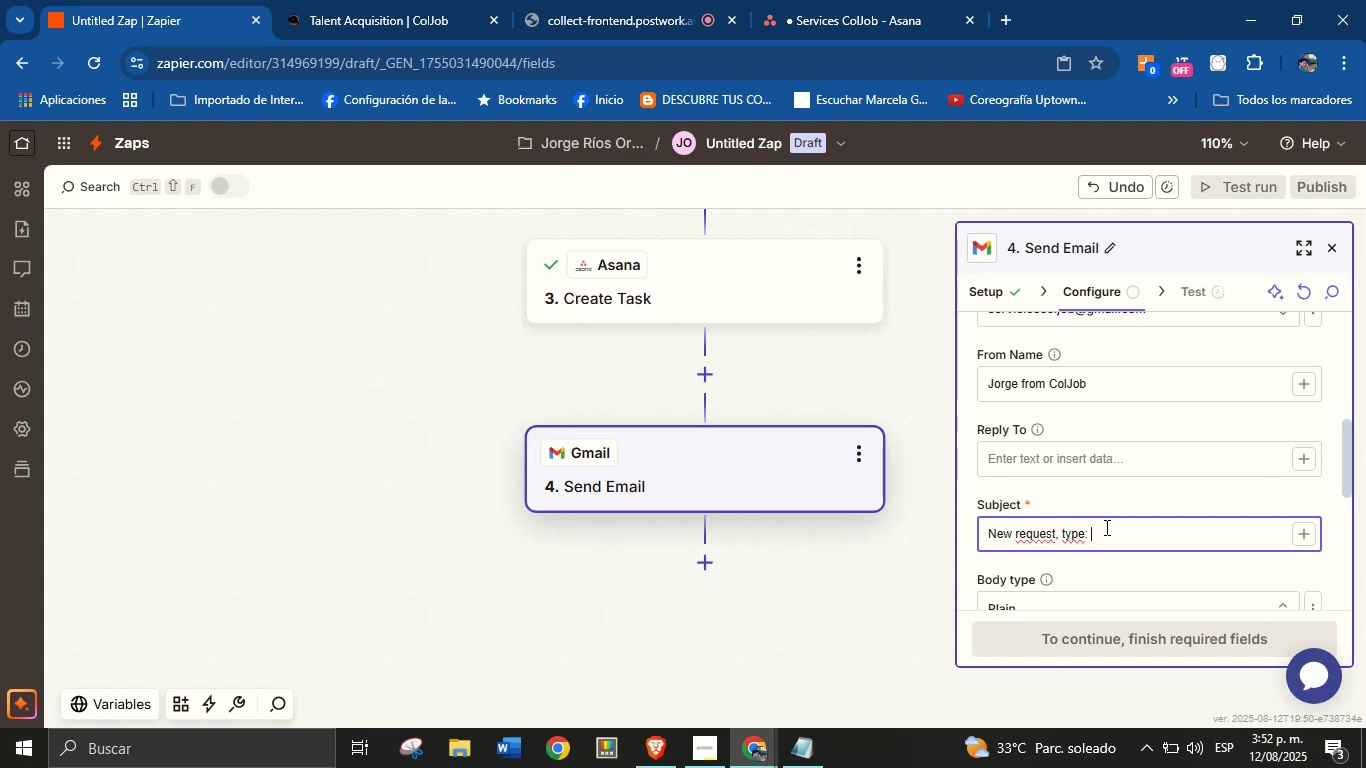 
left_click([1295, 535])
 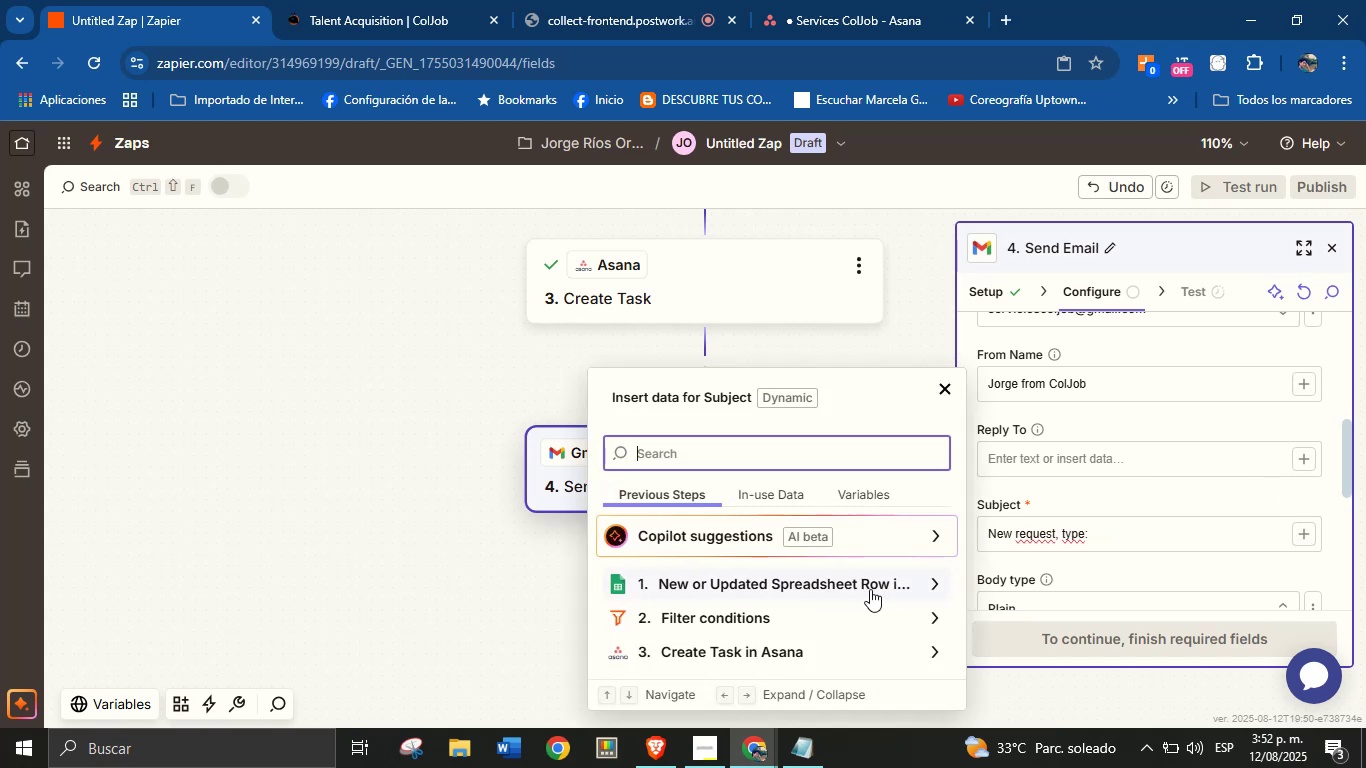 
left_click([938, 580])
 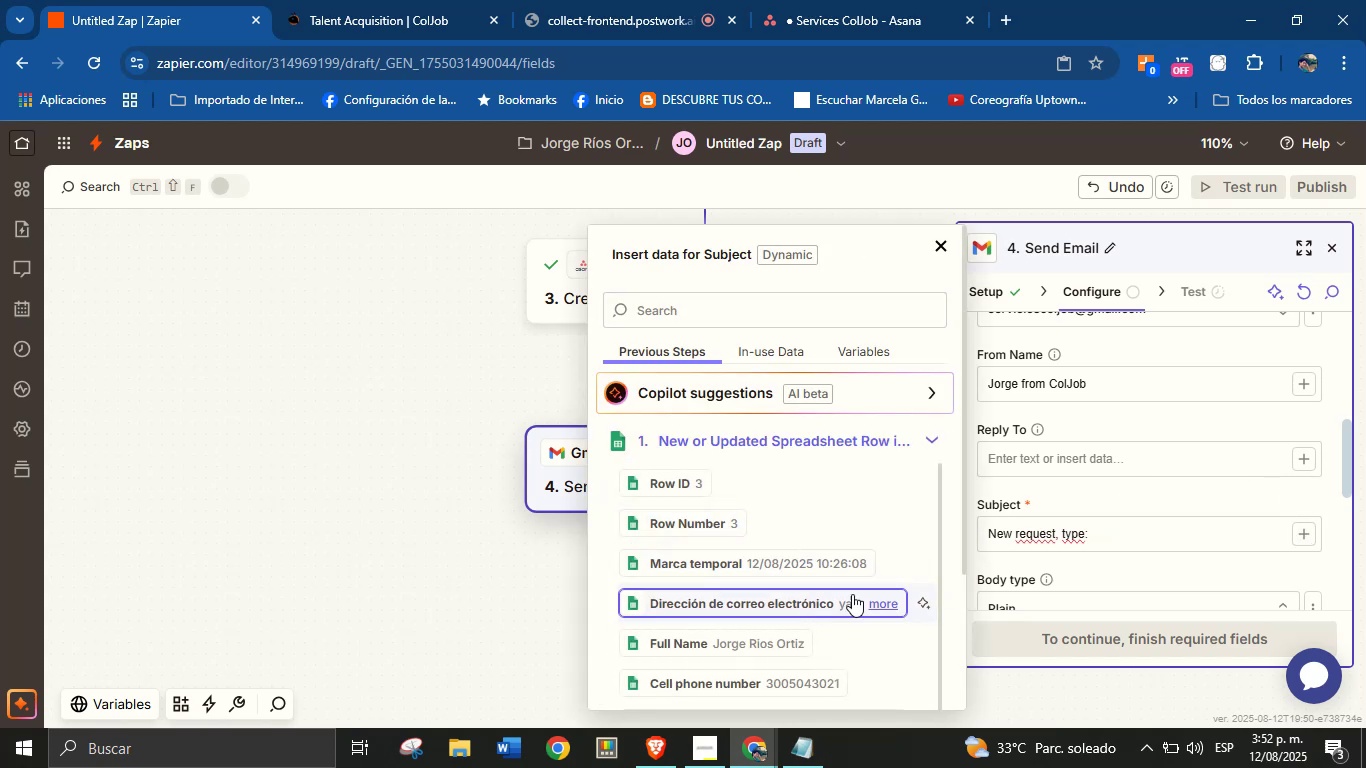 
left_click([1108, 544])
 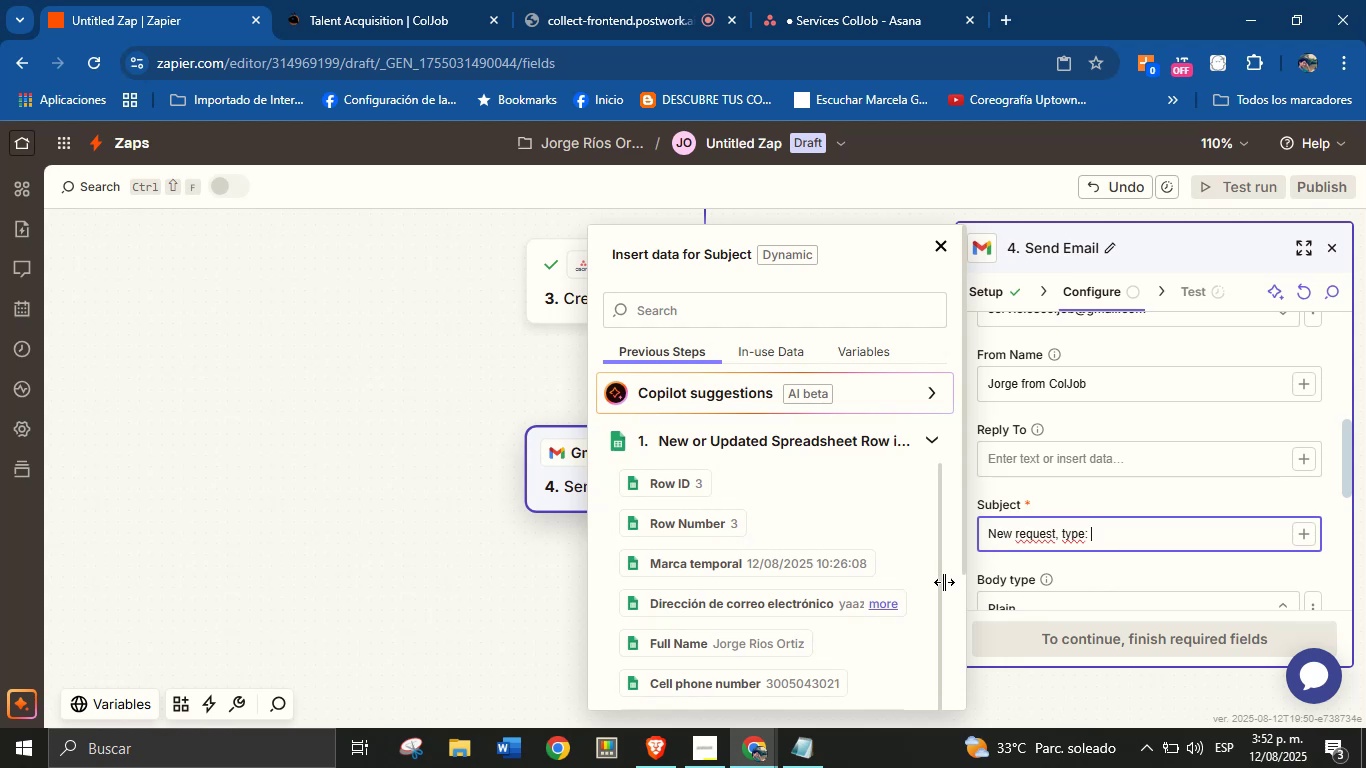 
mouse_move([809, 608])
 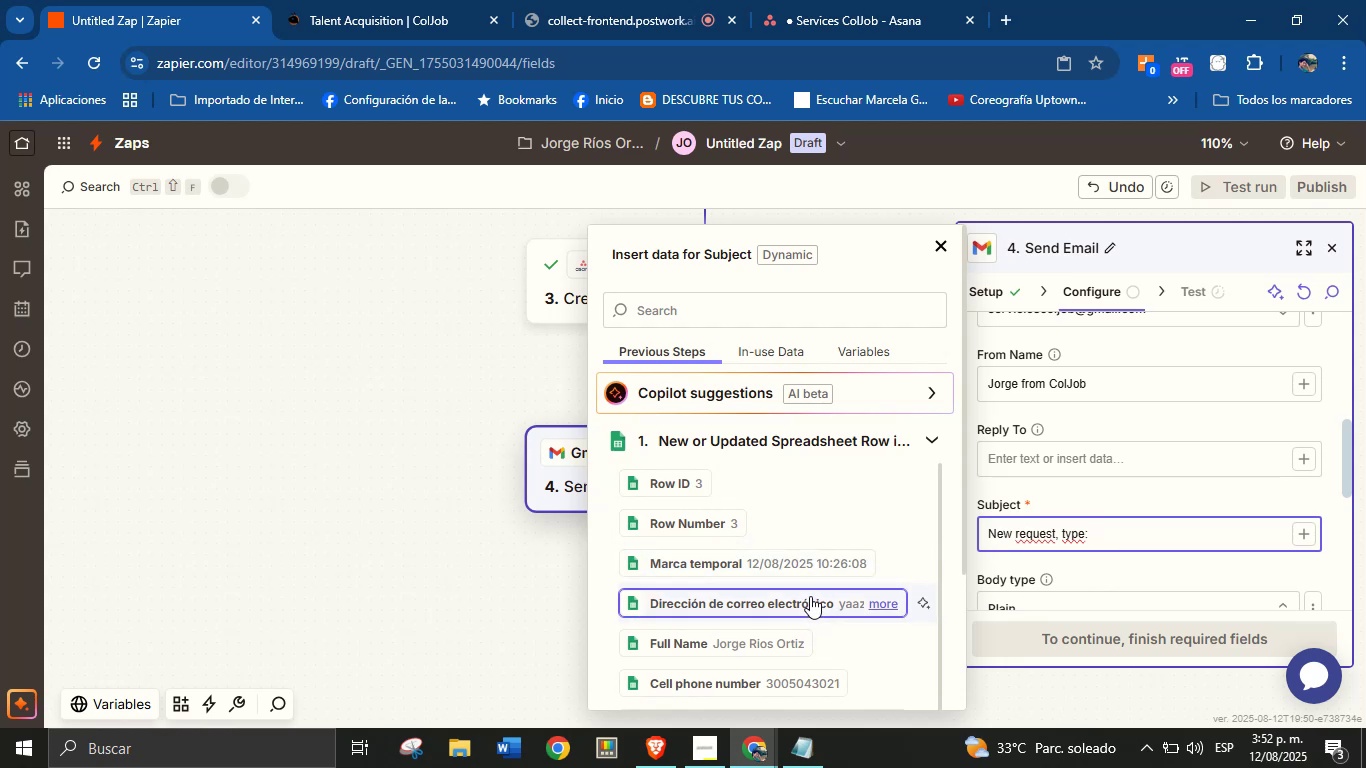 
scroll: coordinate [802, 602], scroll_direction: down, amount: 1.0
 